 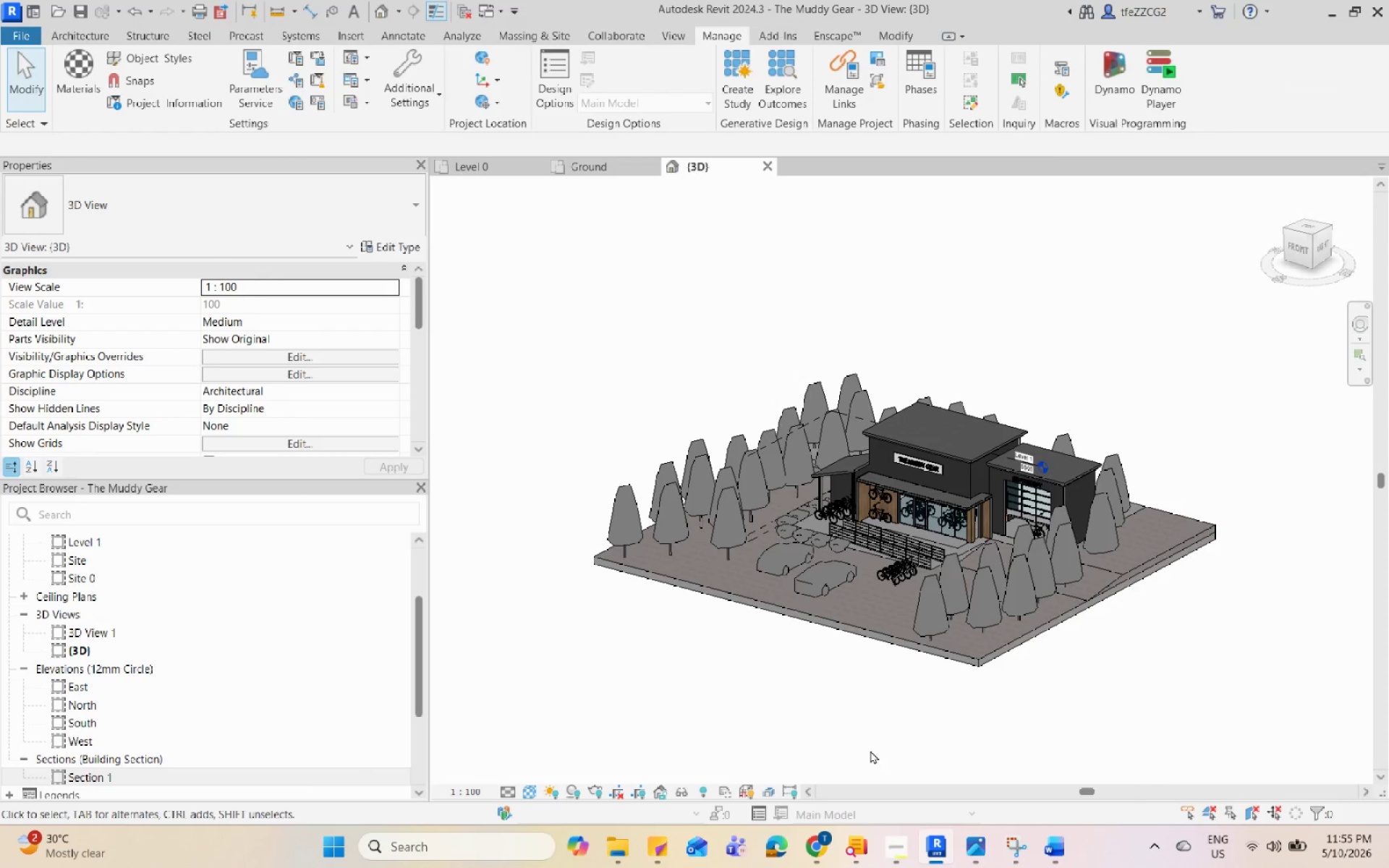 
triple_click([870, 750])
 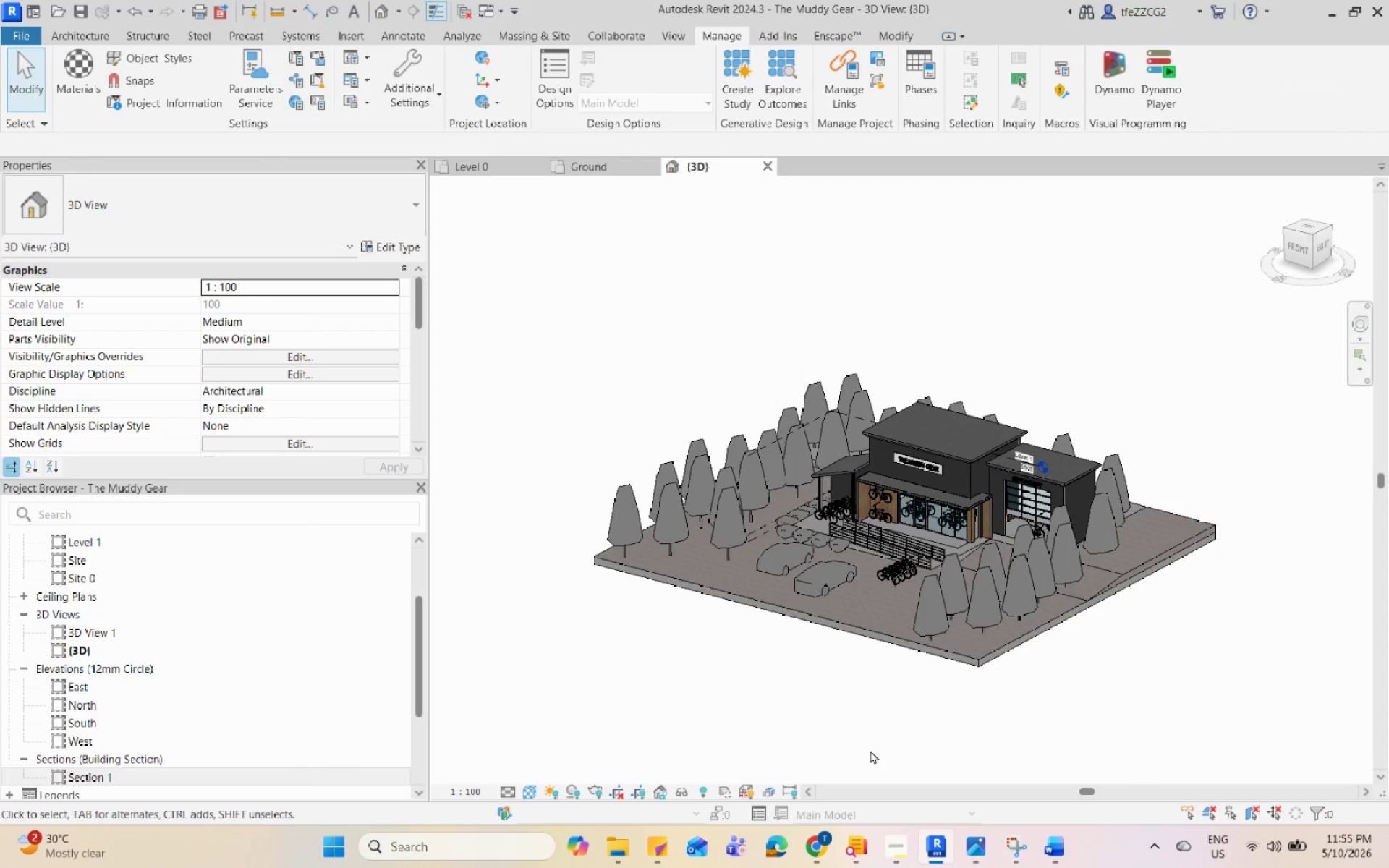 
triple_click([870, 750])
 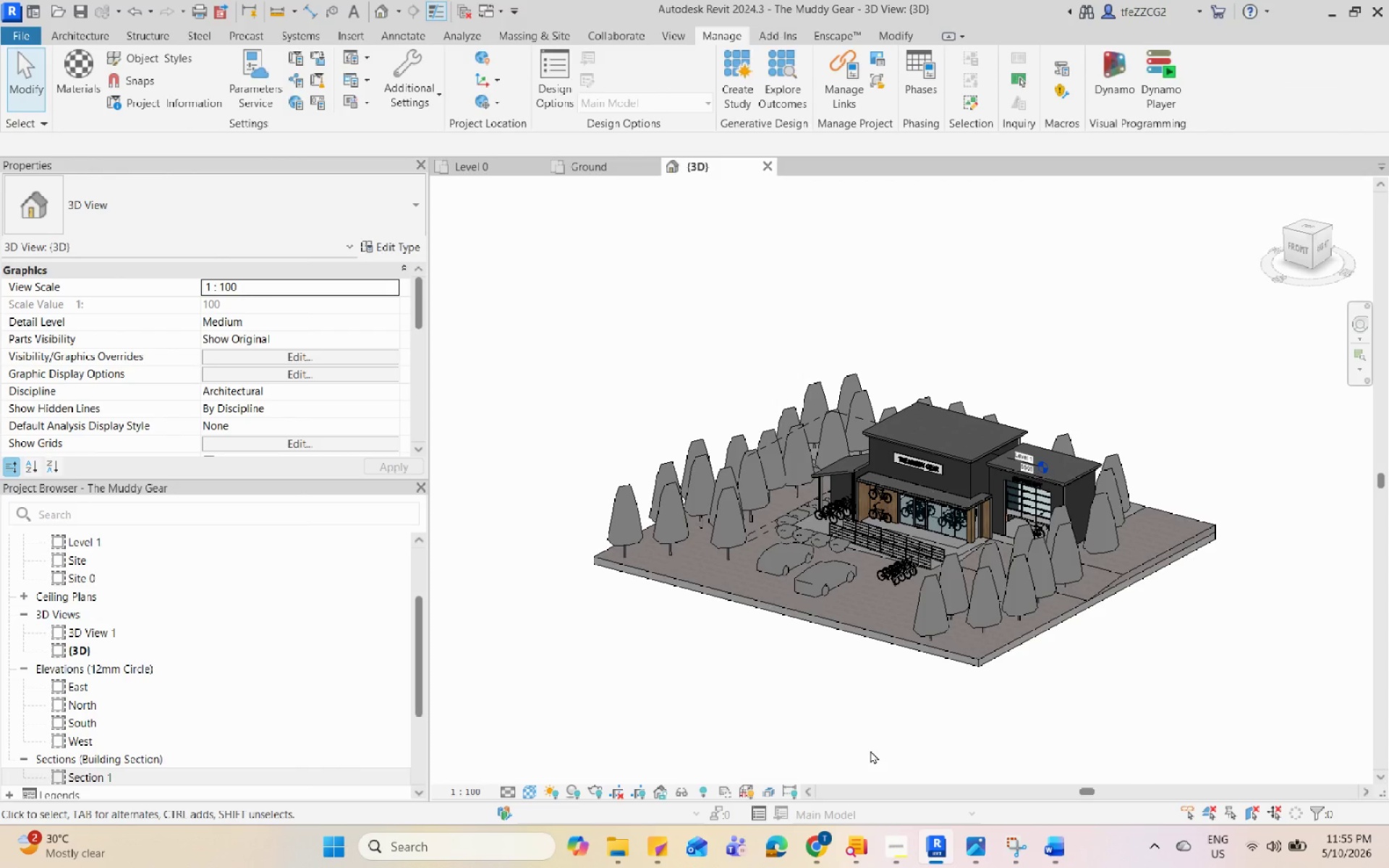 
triple_click([870, 751])
 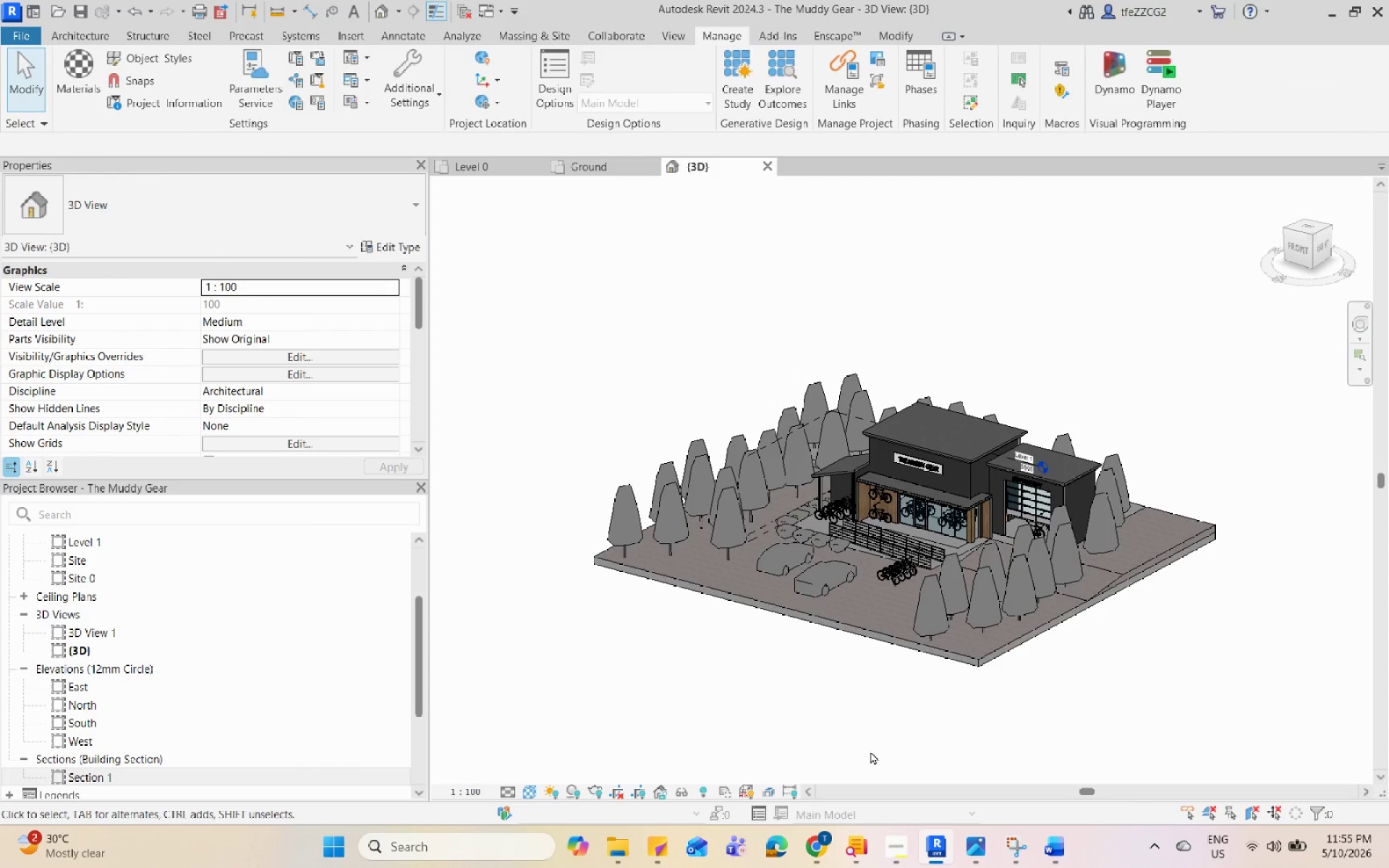 
triple_click([870, 751])
 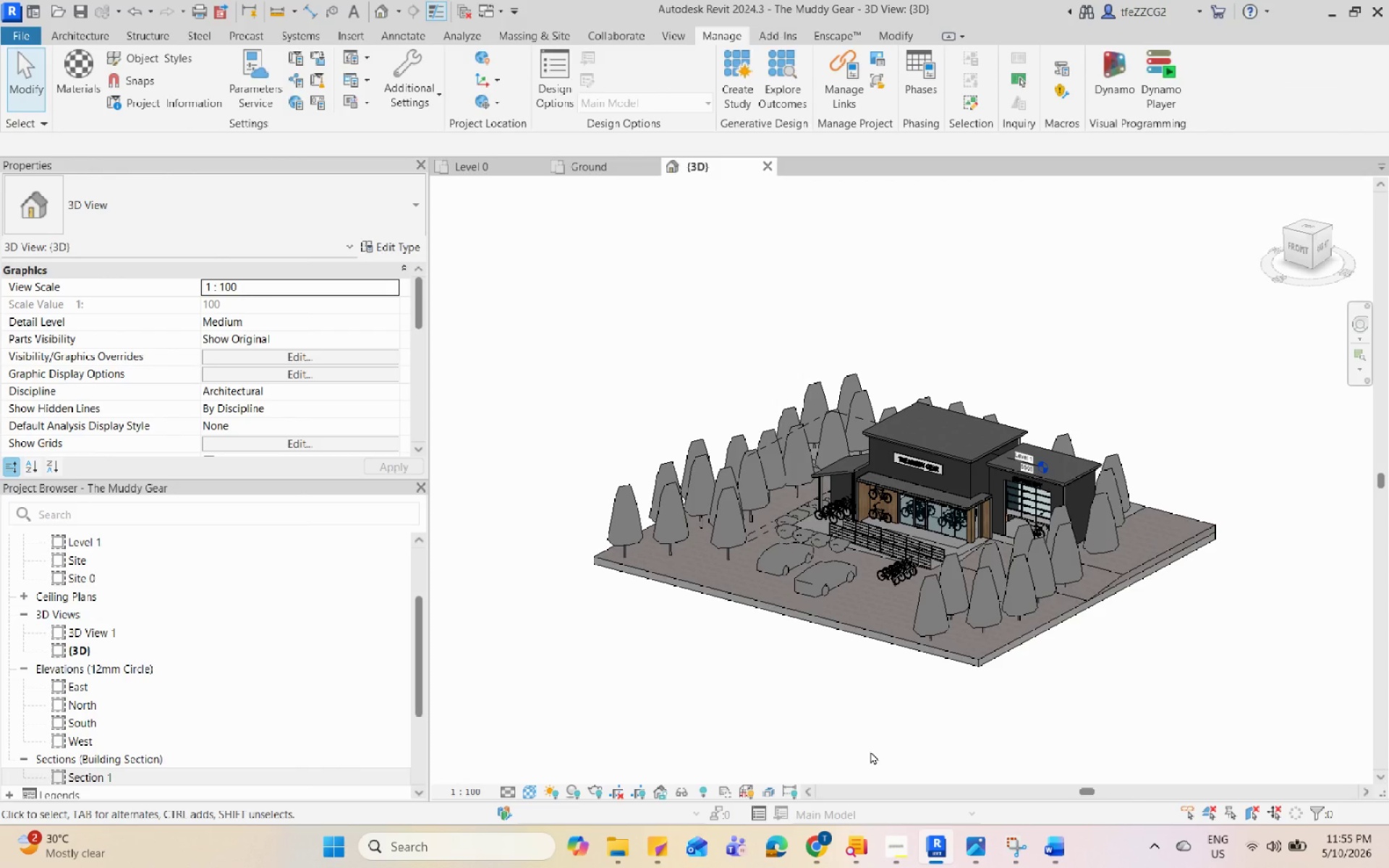 
triple_click([870, 751])
 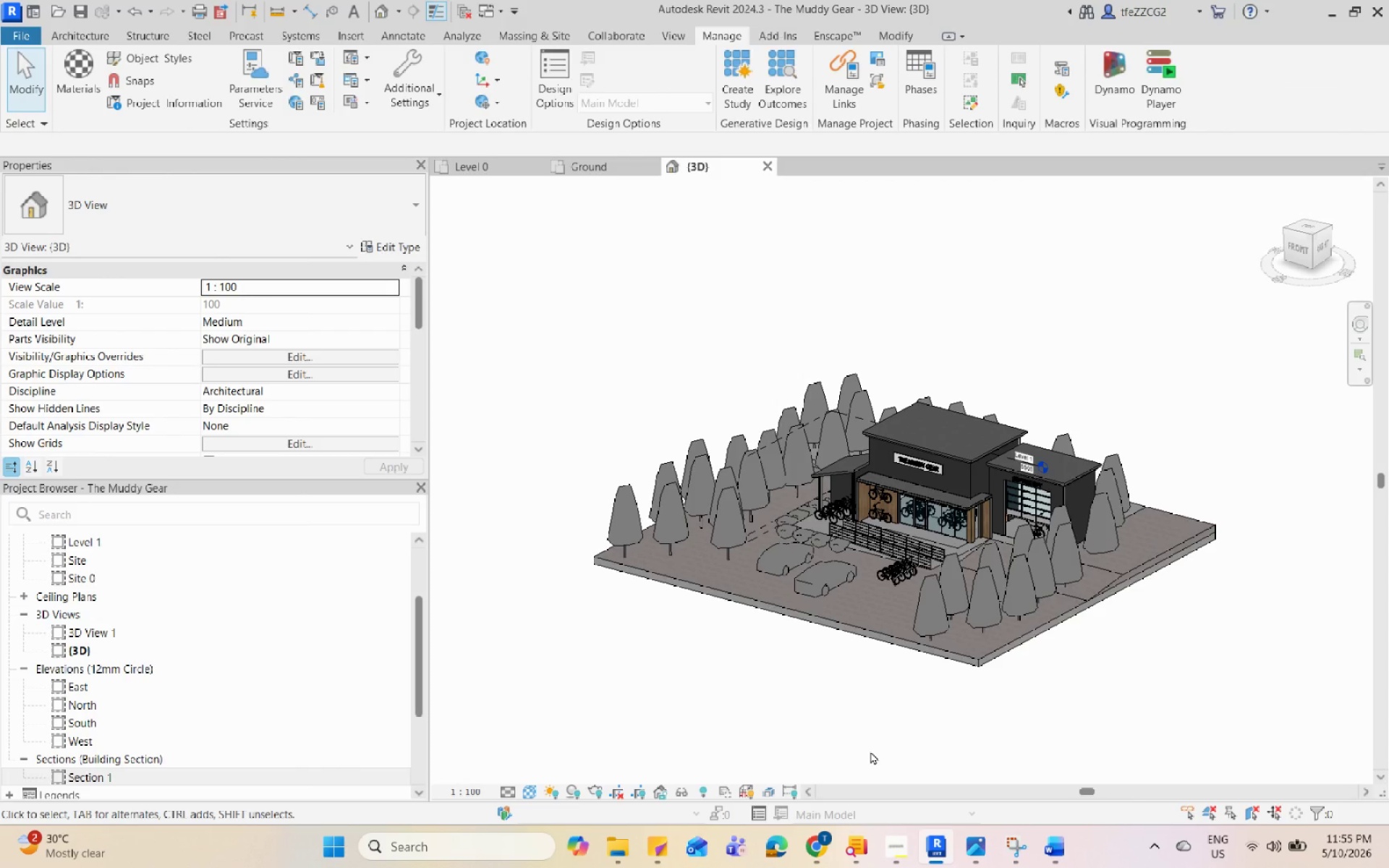 
triple_click([870, 751])
 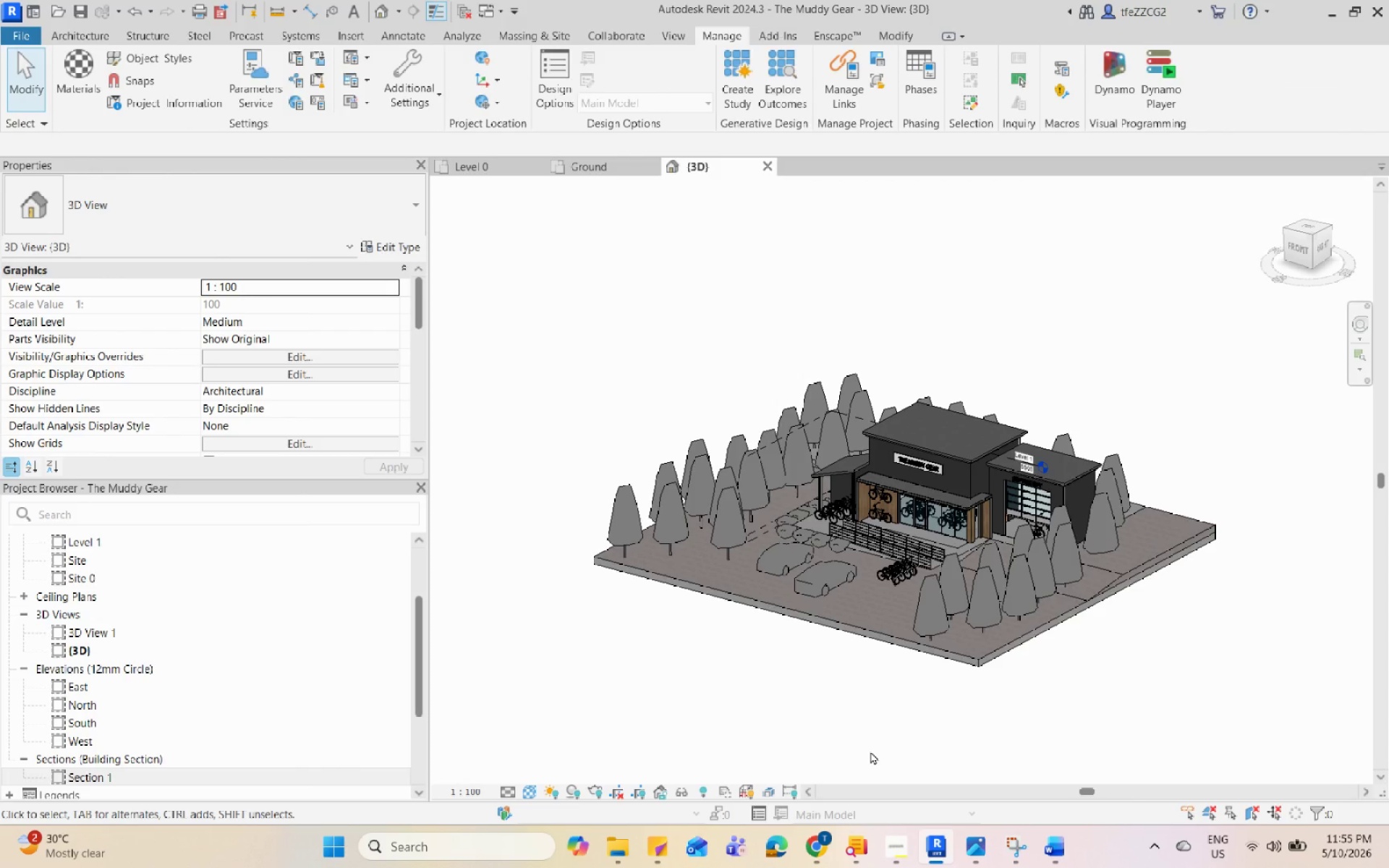 
triple_click([870, 751])
 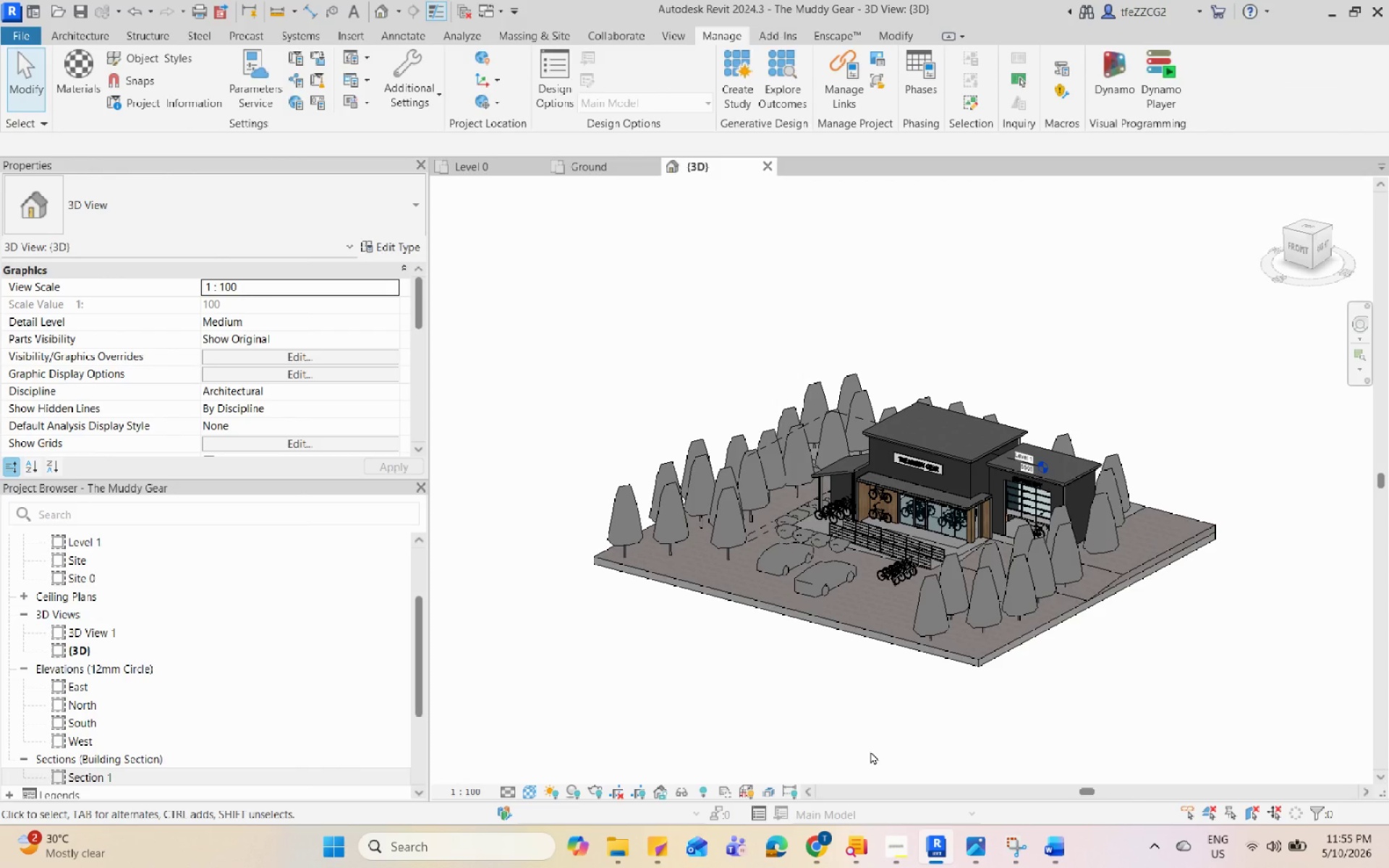 
triple_click([870, 751])
 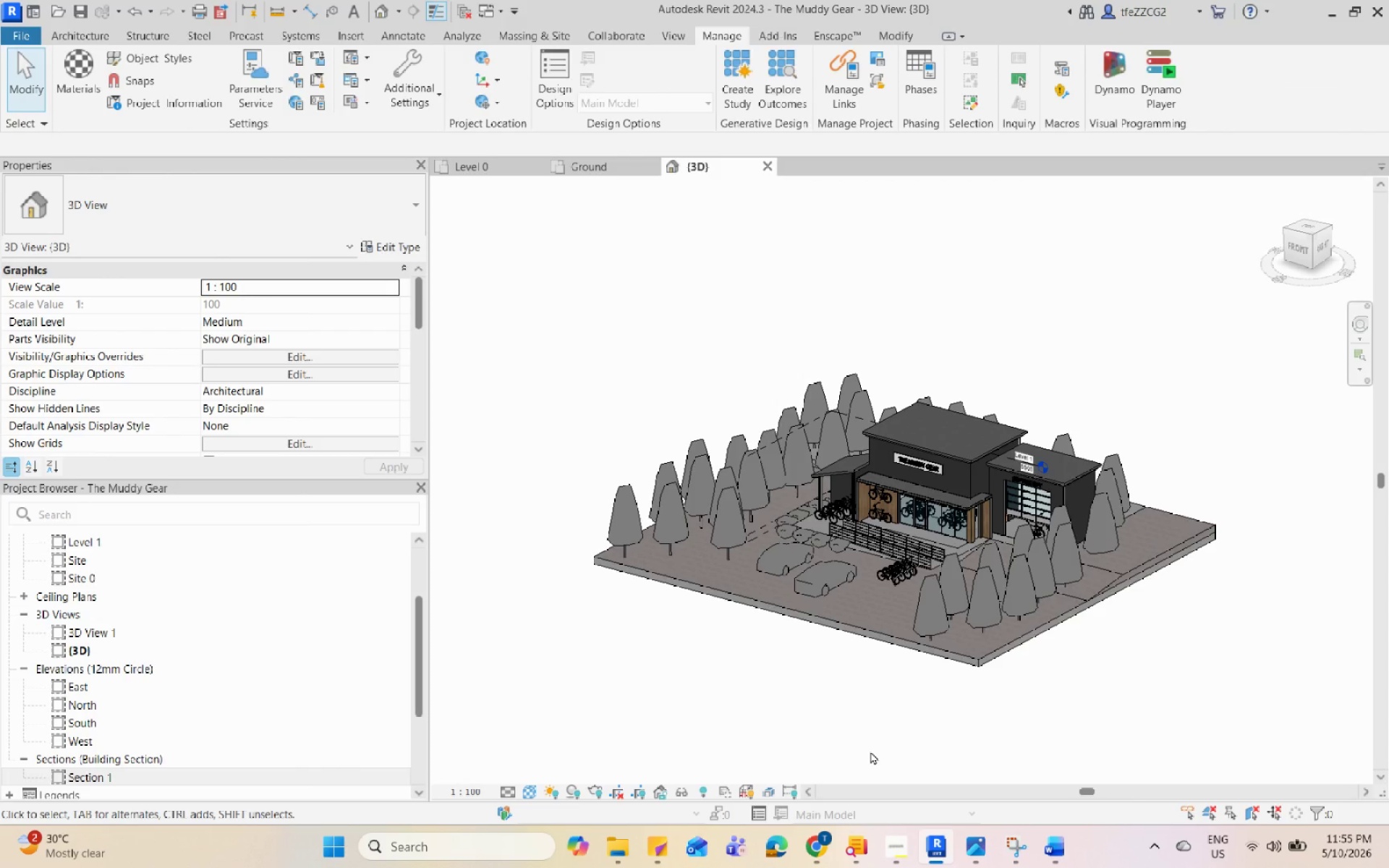 
triple_click([870, 751])
 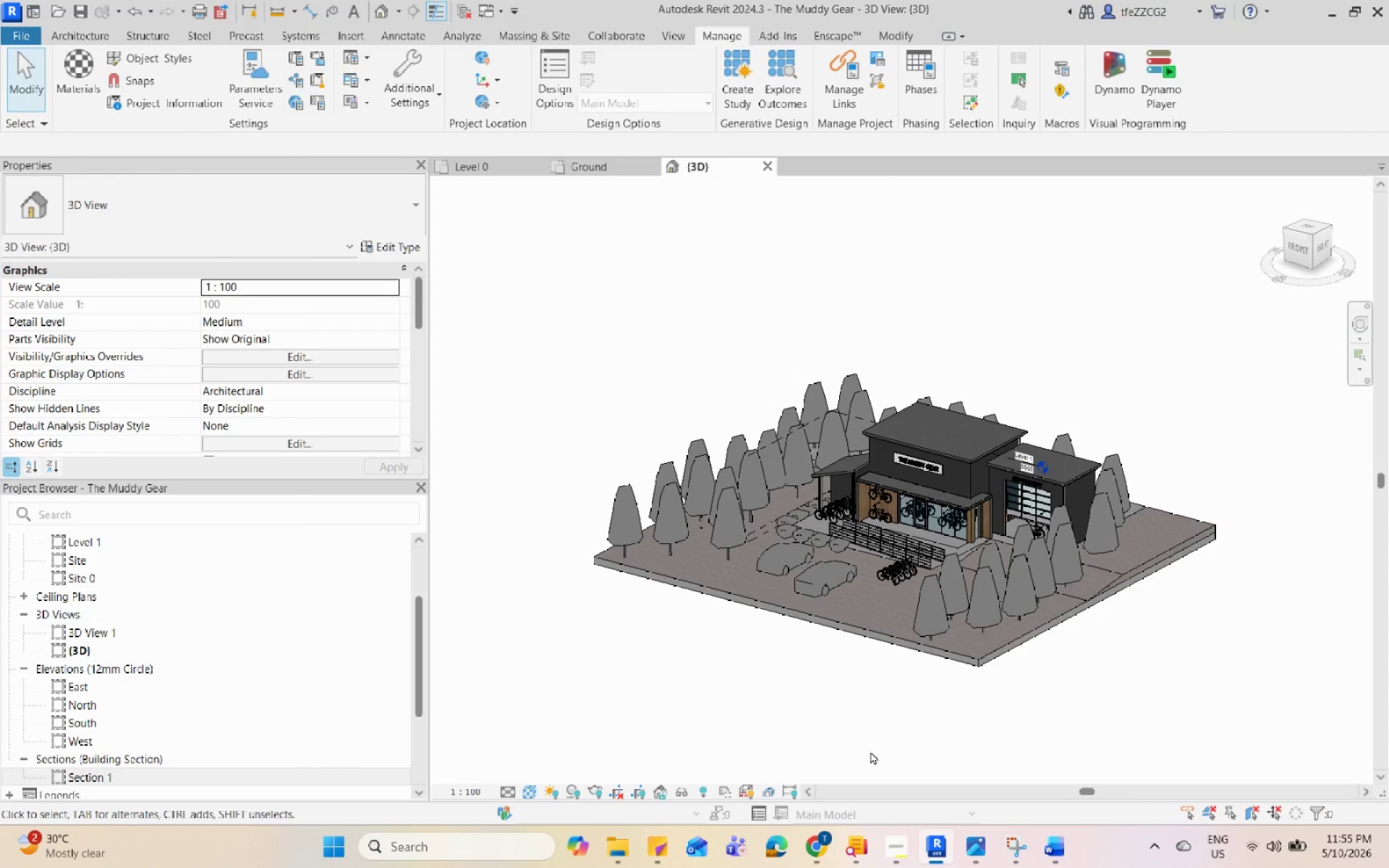 
triple_click([870, 751])
 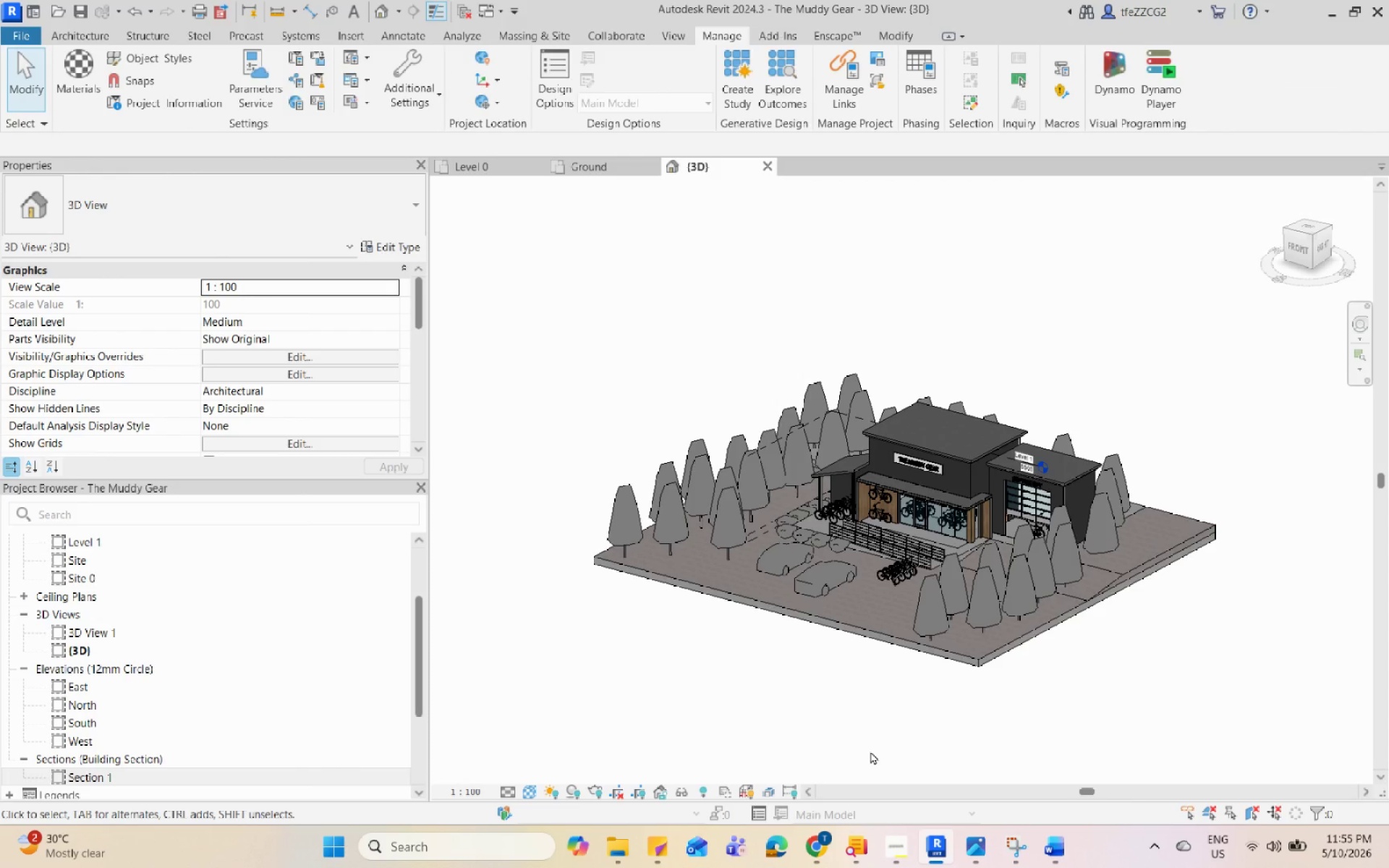 
triple_click([870, 751])
 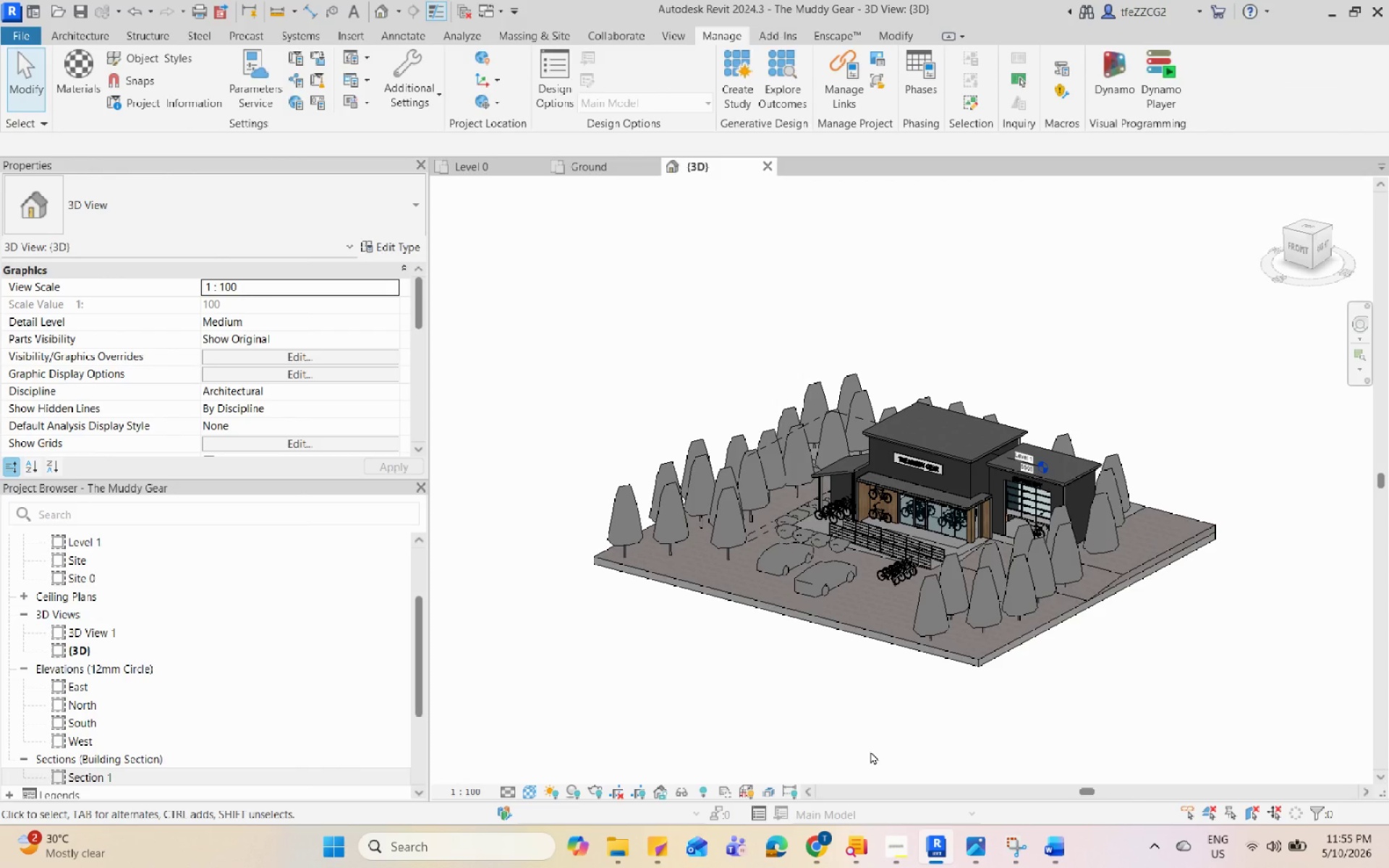 
triple_click([870, 751])
 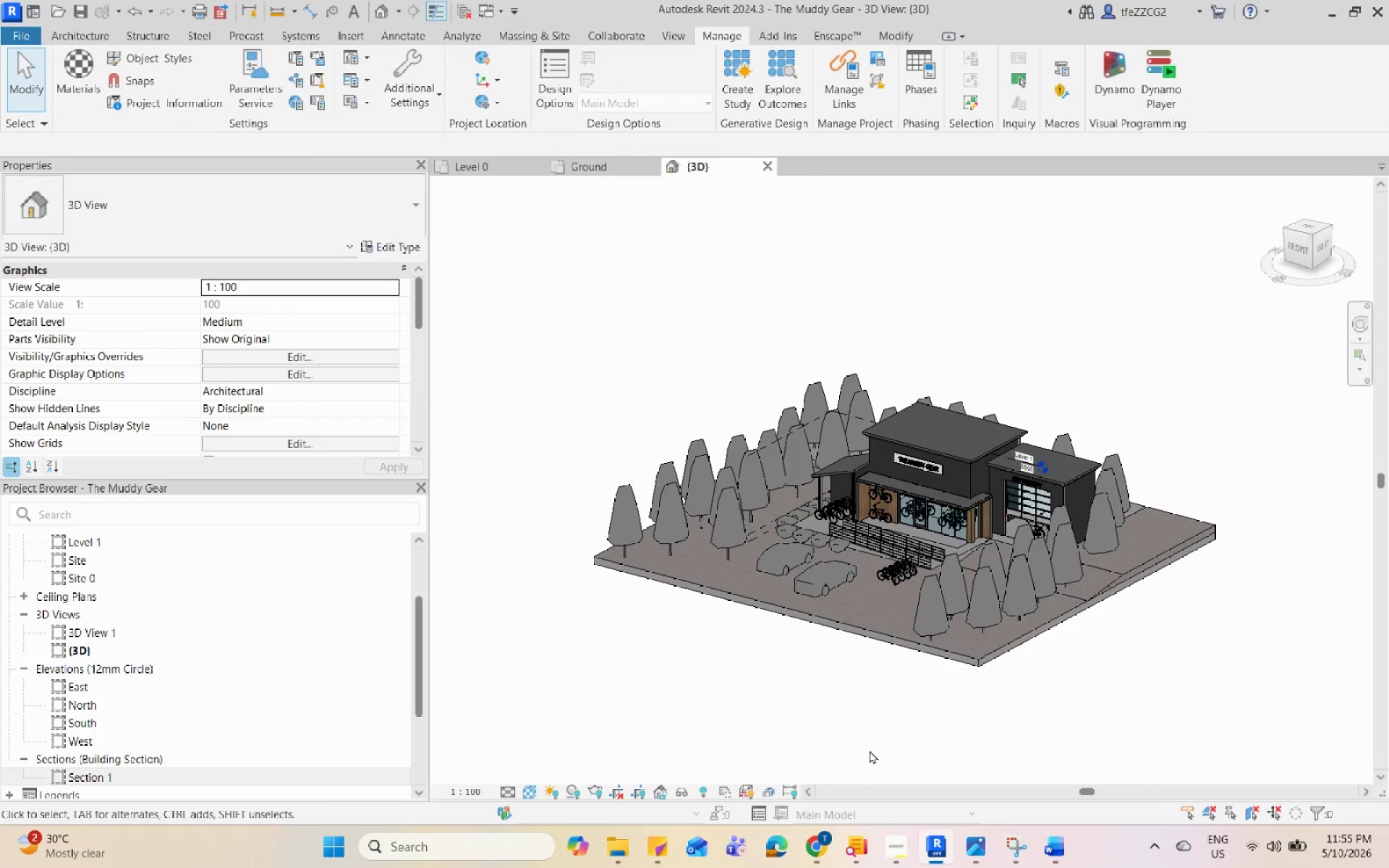 
triple_click([870, 750])
 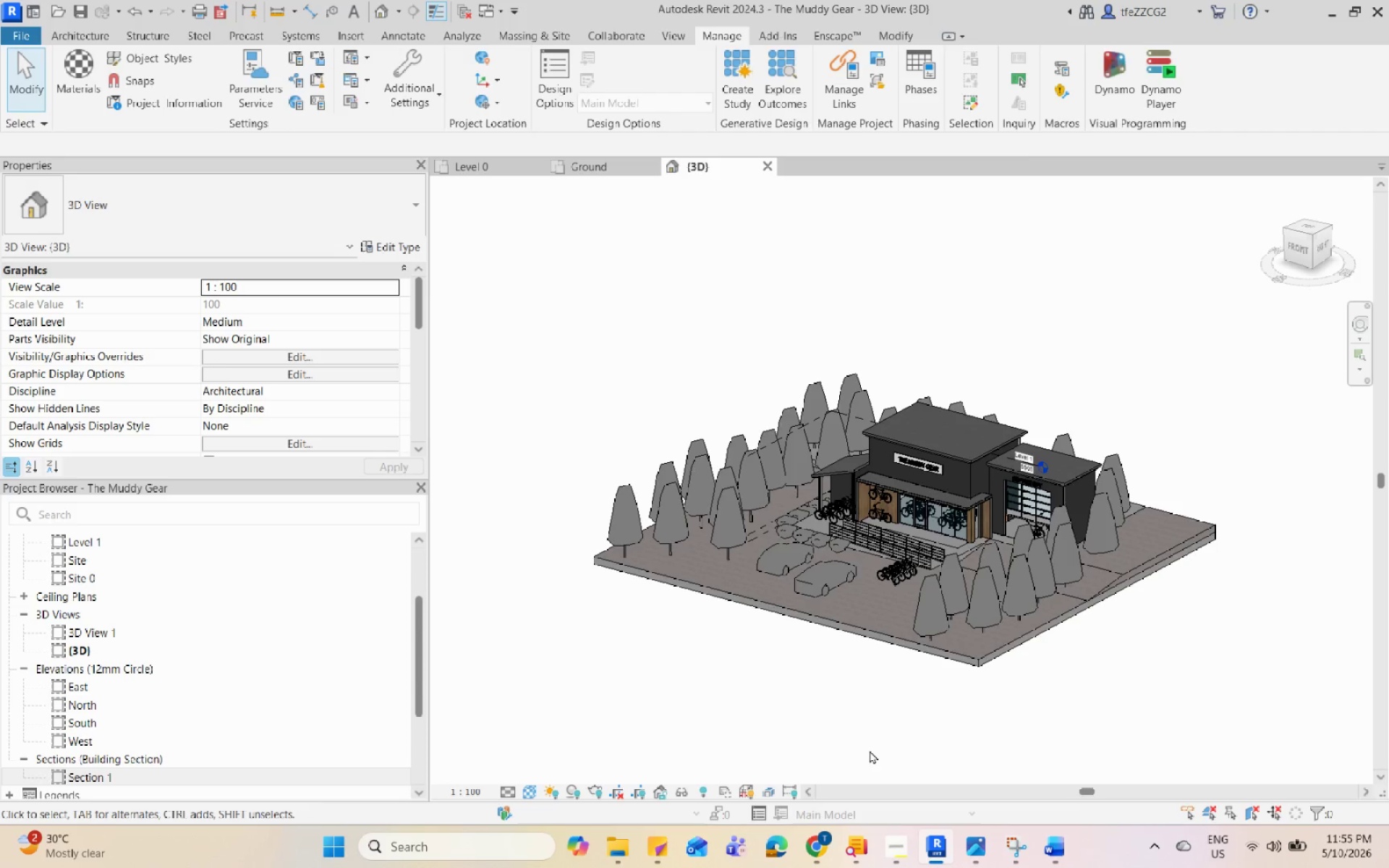 
triple_click([870, 750])
 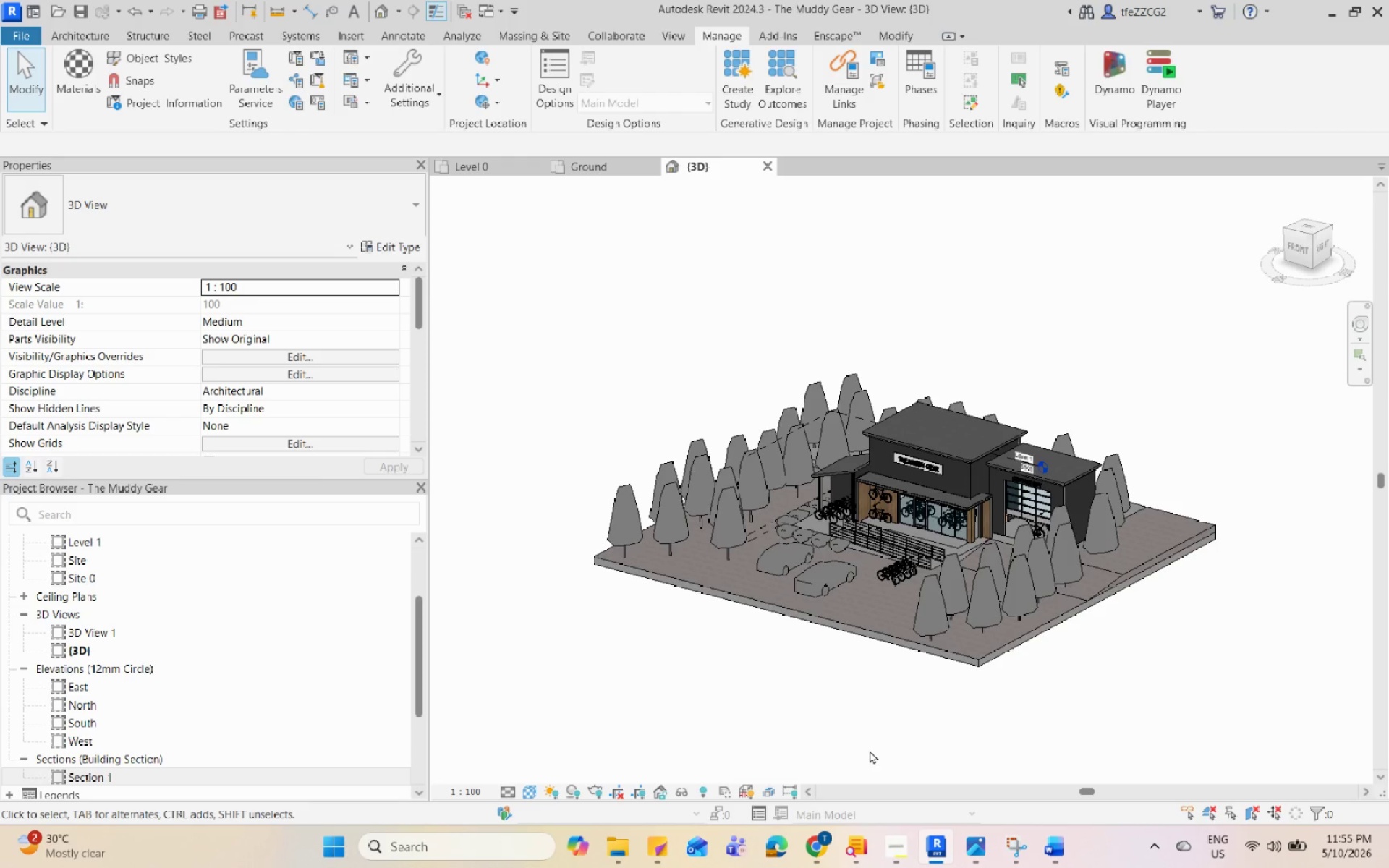 
triple_click([870, 750])
 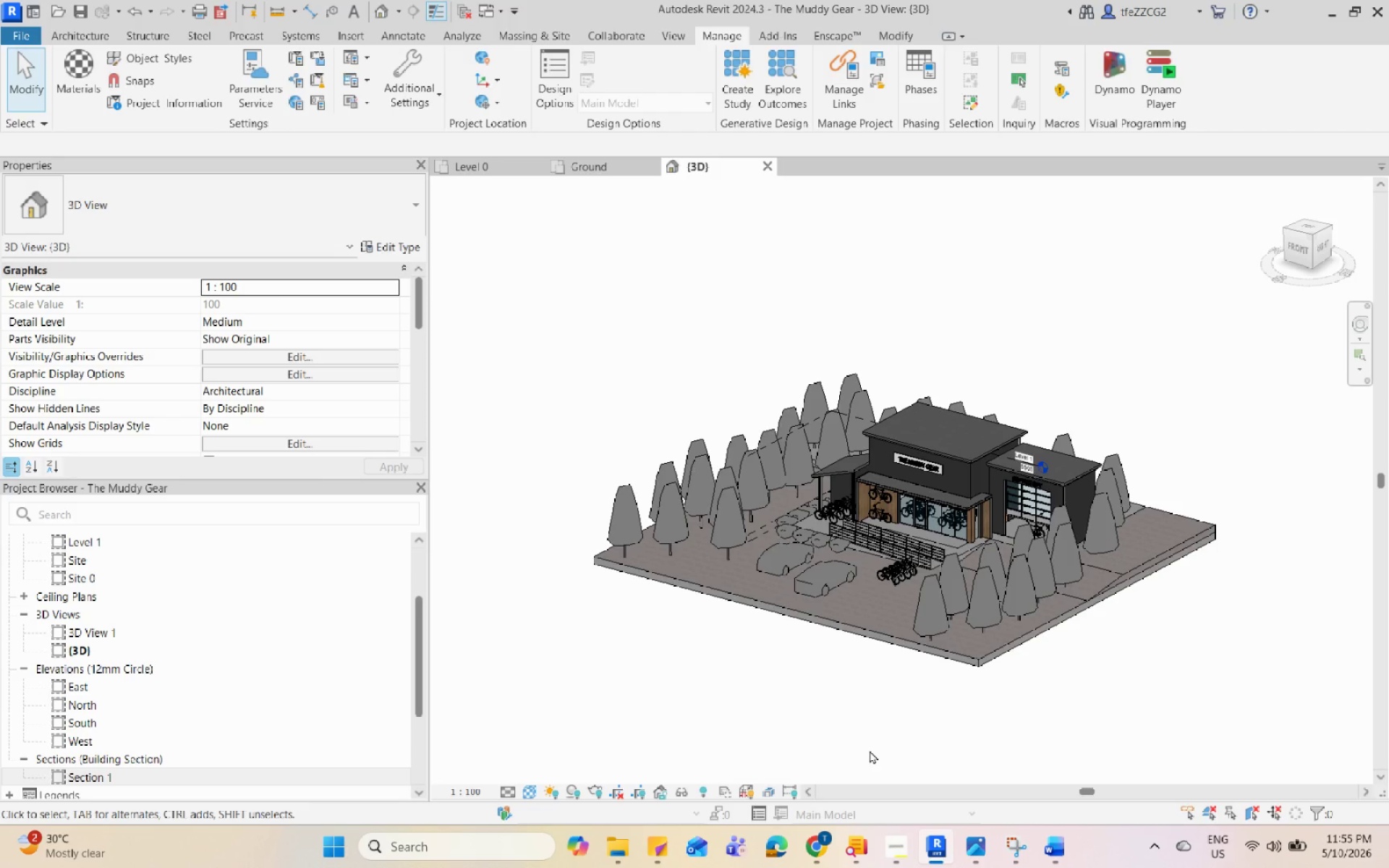 
triple_click([870, 750])
 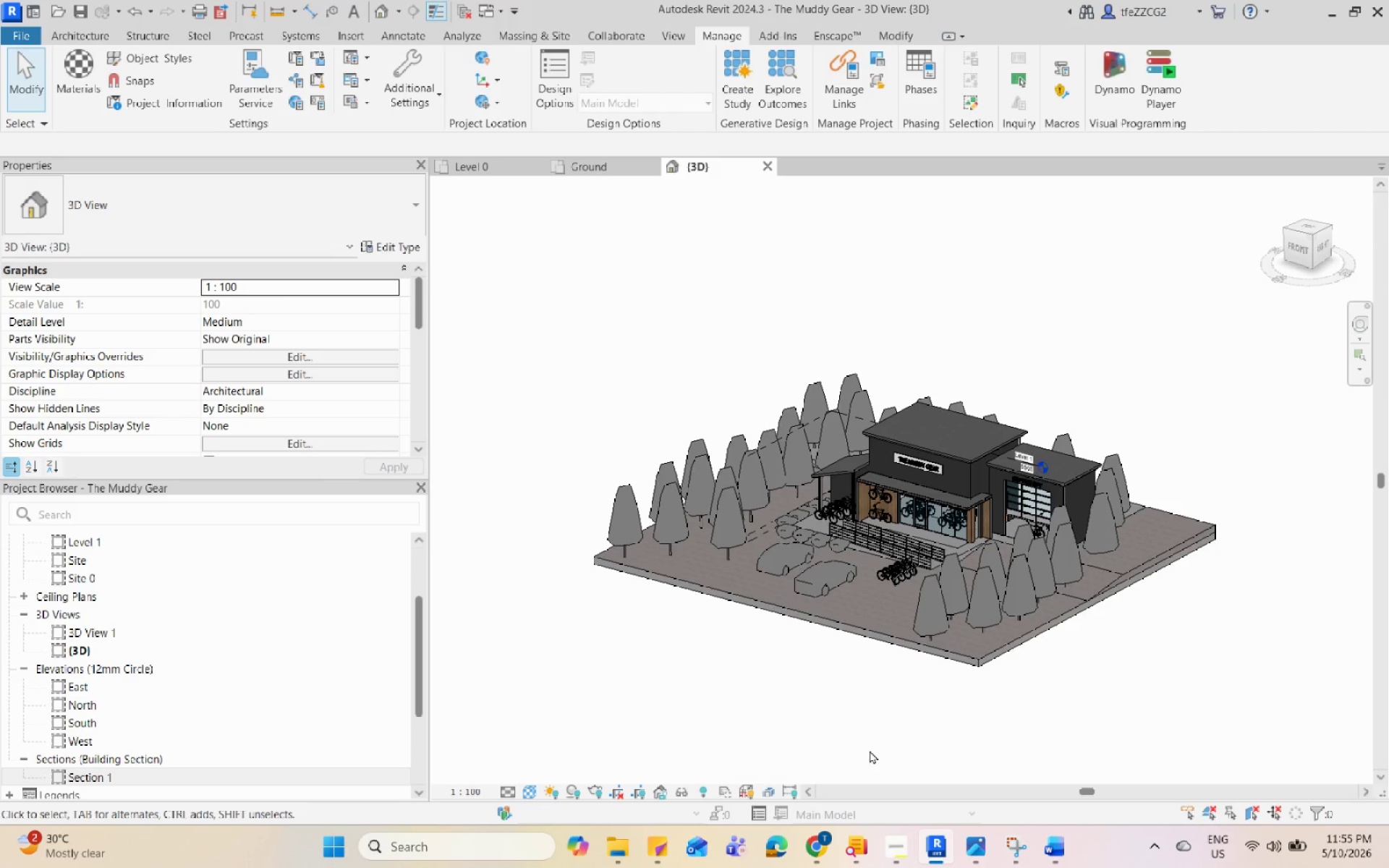 
triple_click([870, 750])
 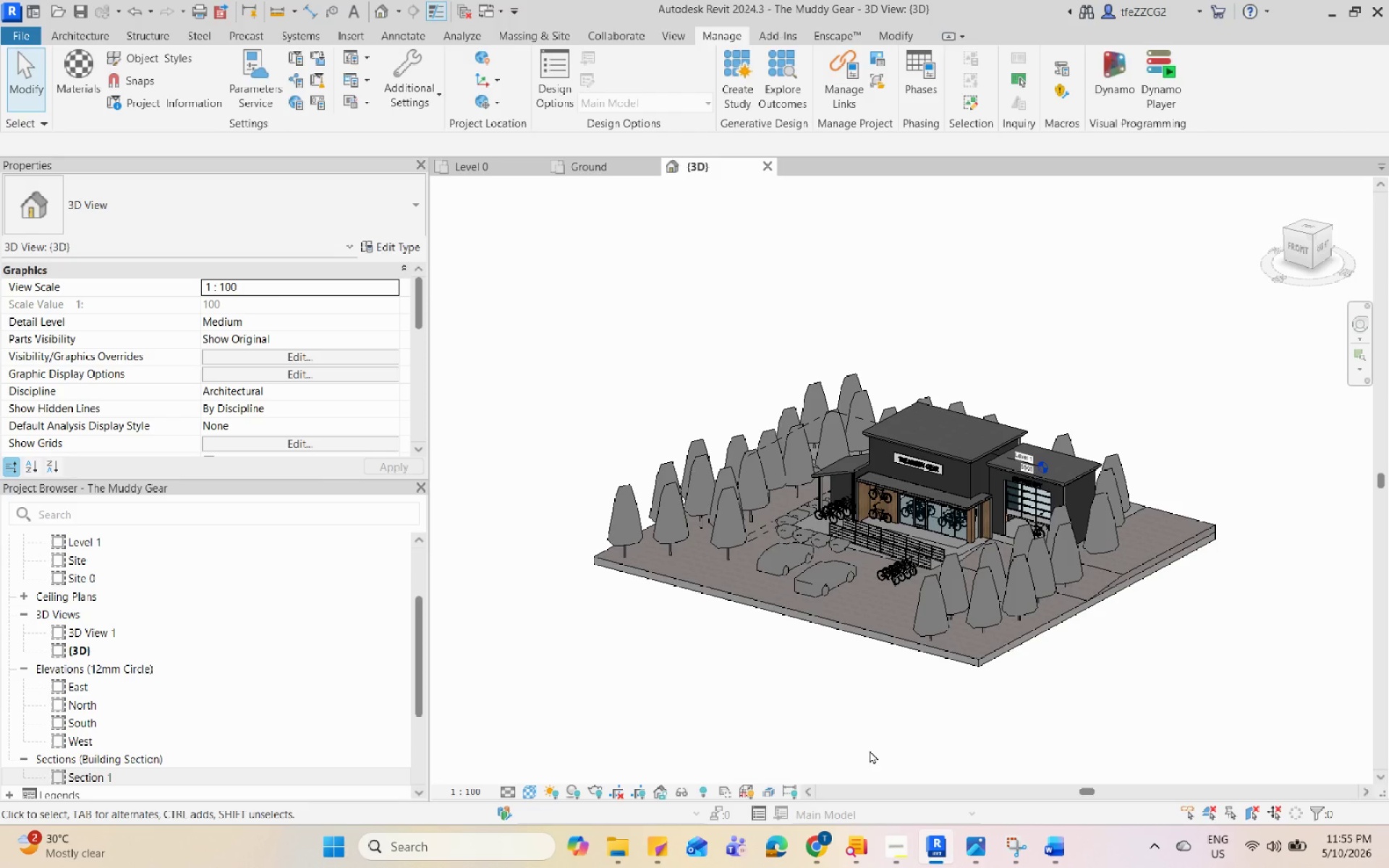 
triple_click([870, 750])
 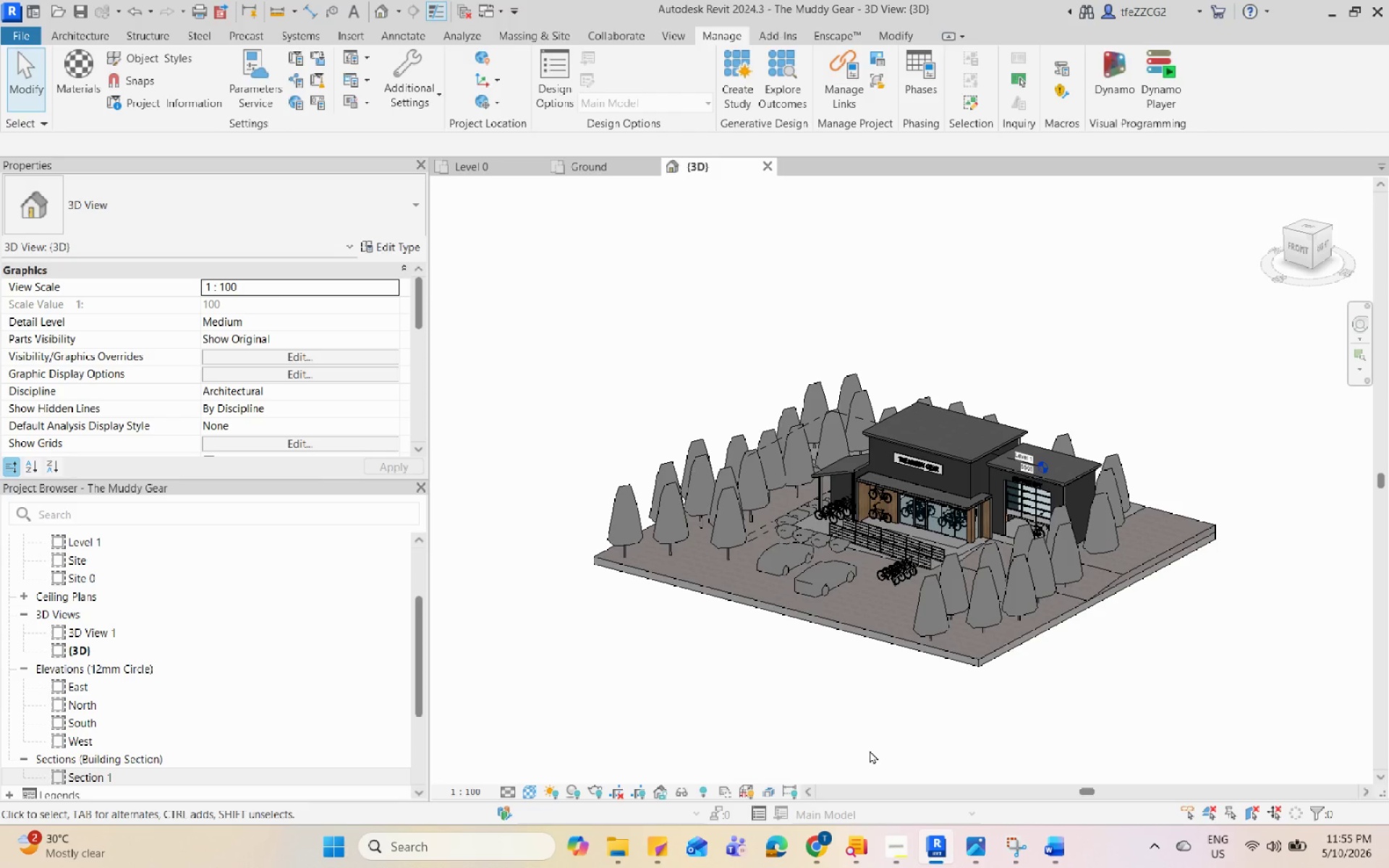 
triple_click([870, 750])
 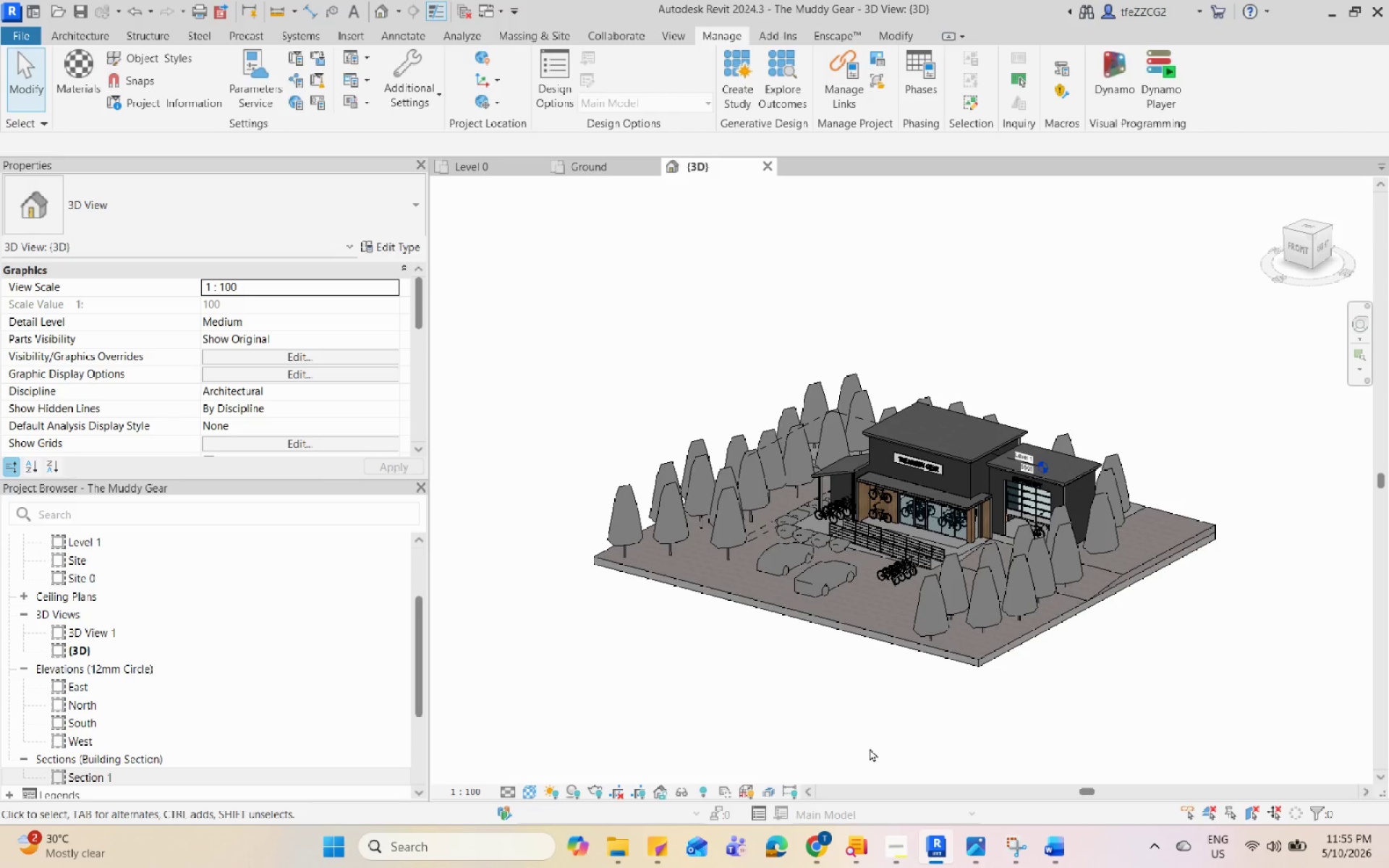 
triple_click([870, 748])
 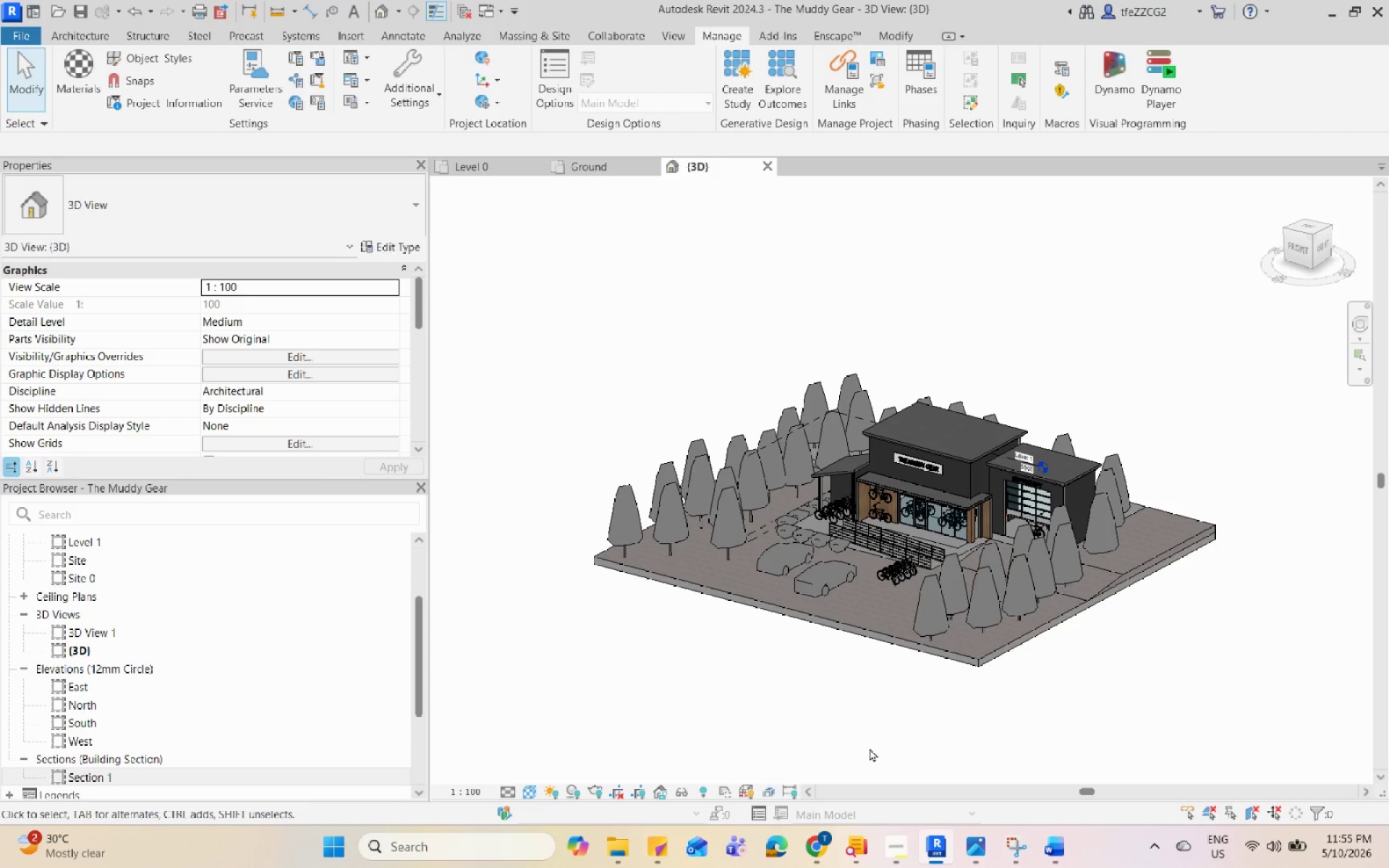 
triple_click([870, 748])
 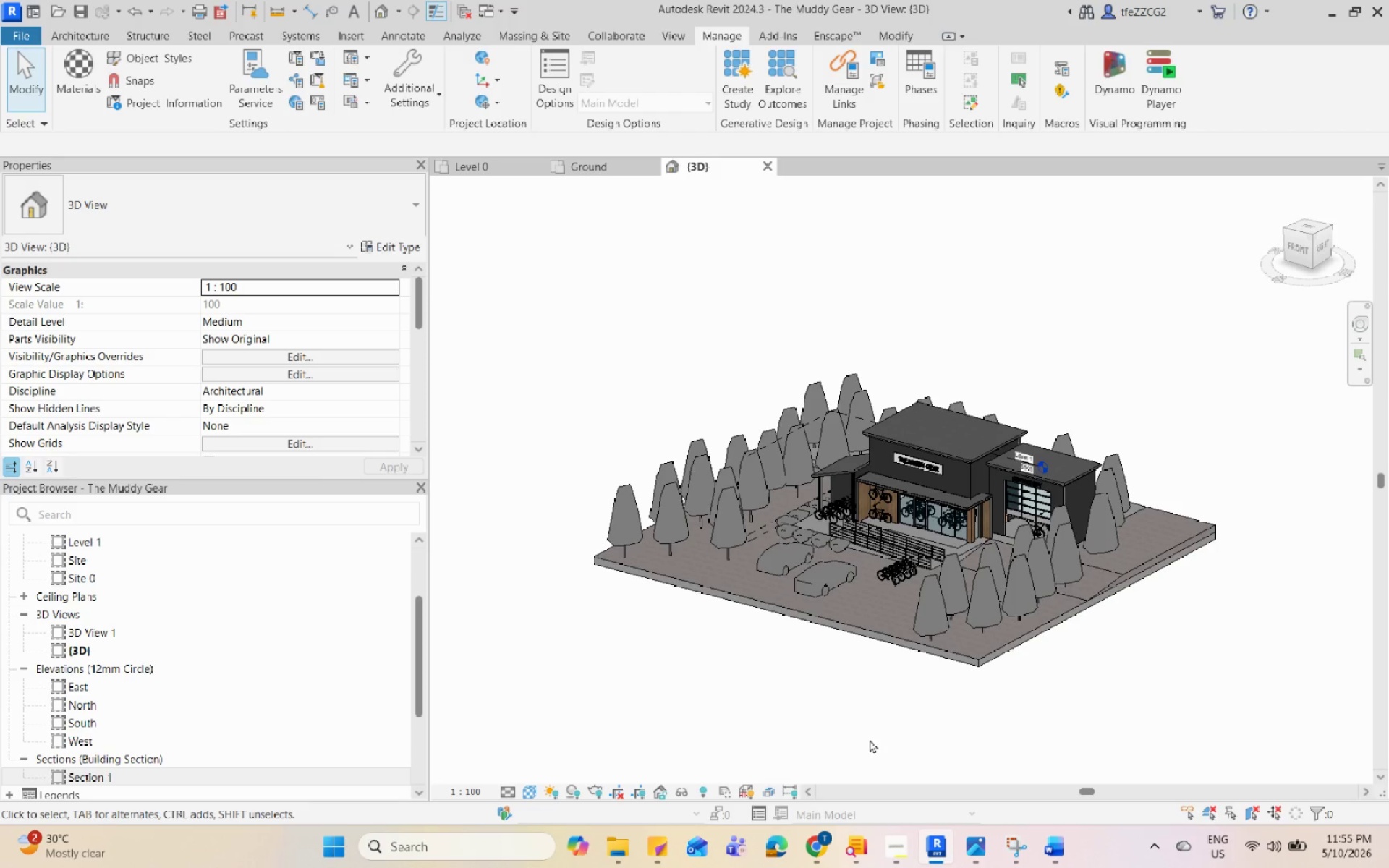 
triple_click([870, 739])
 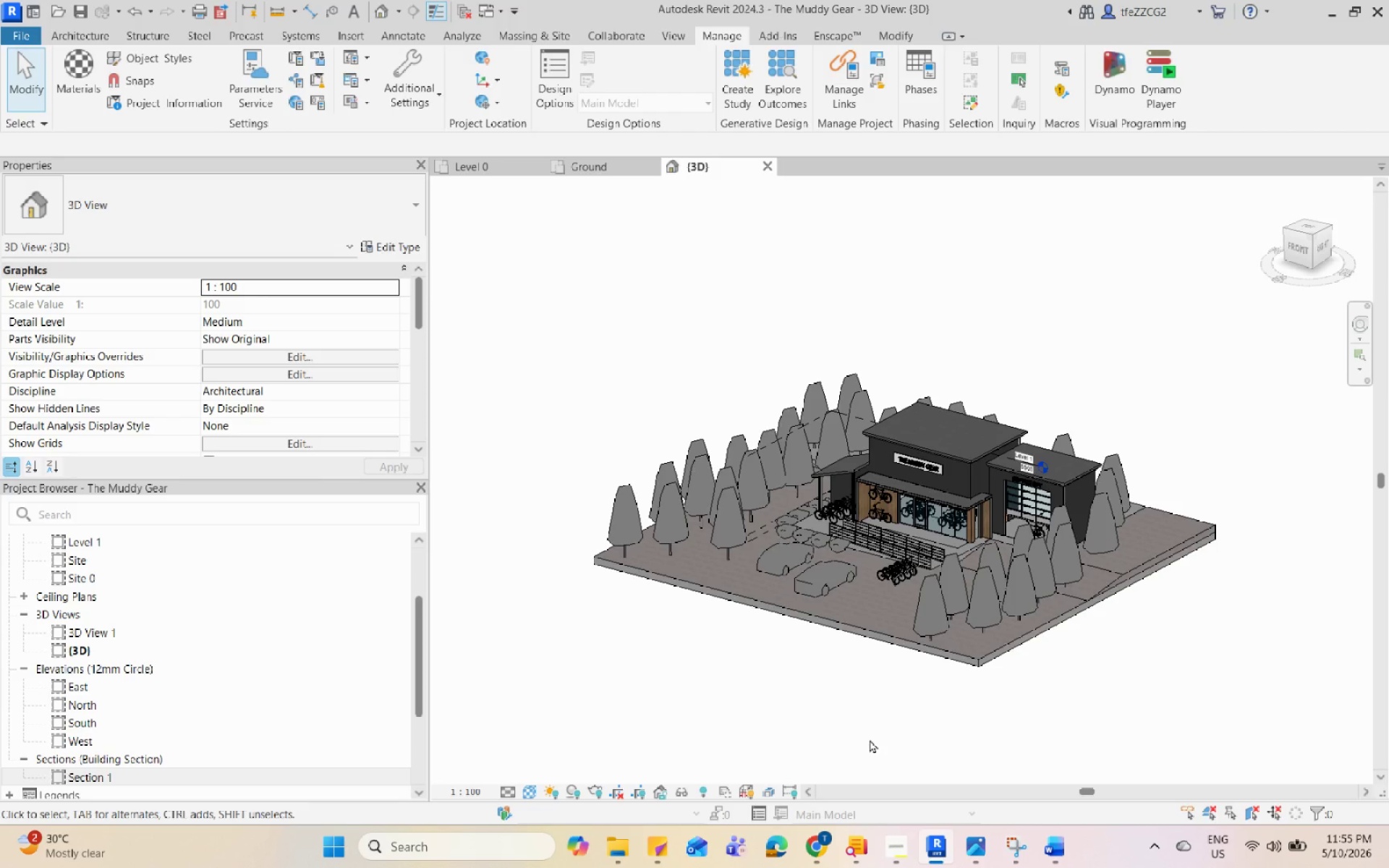 
triple_click([870, 739])
 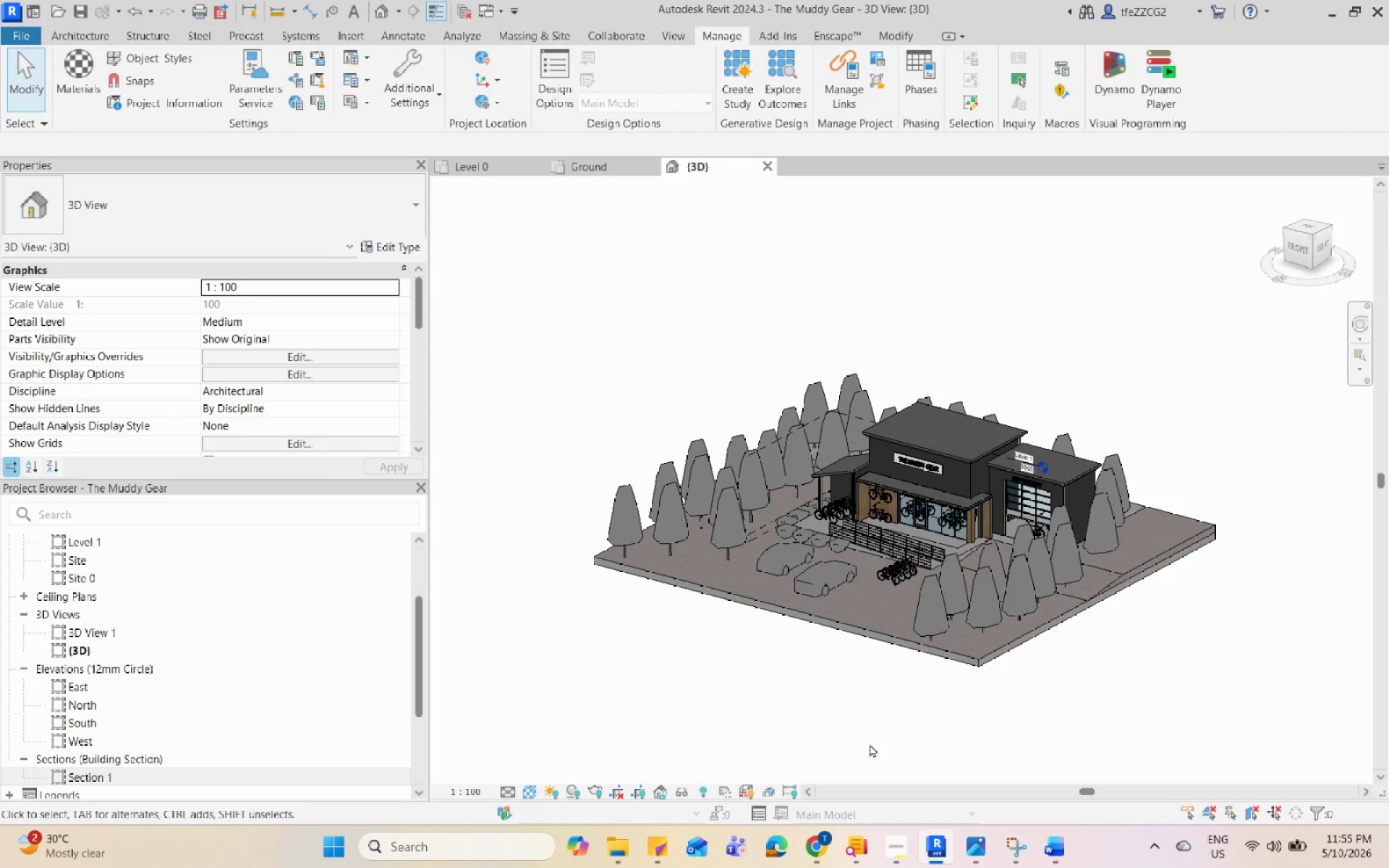 
left_click_drag(start_coordinate=[870, 741], to_coordinate=[865, 753])
 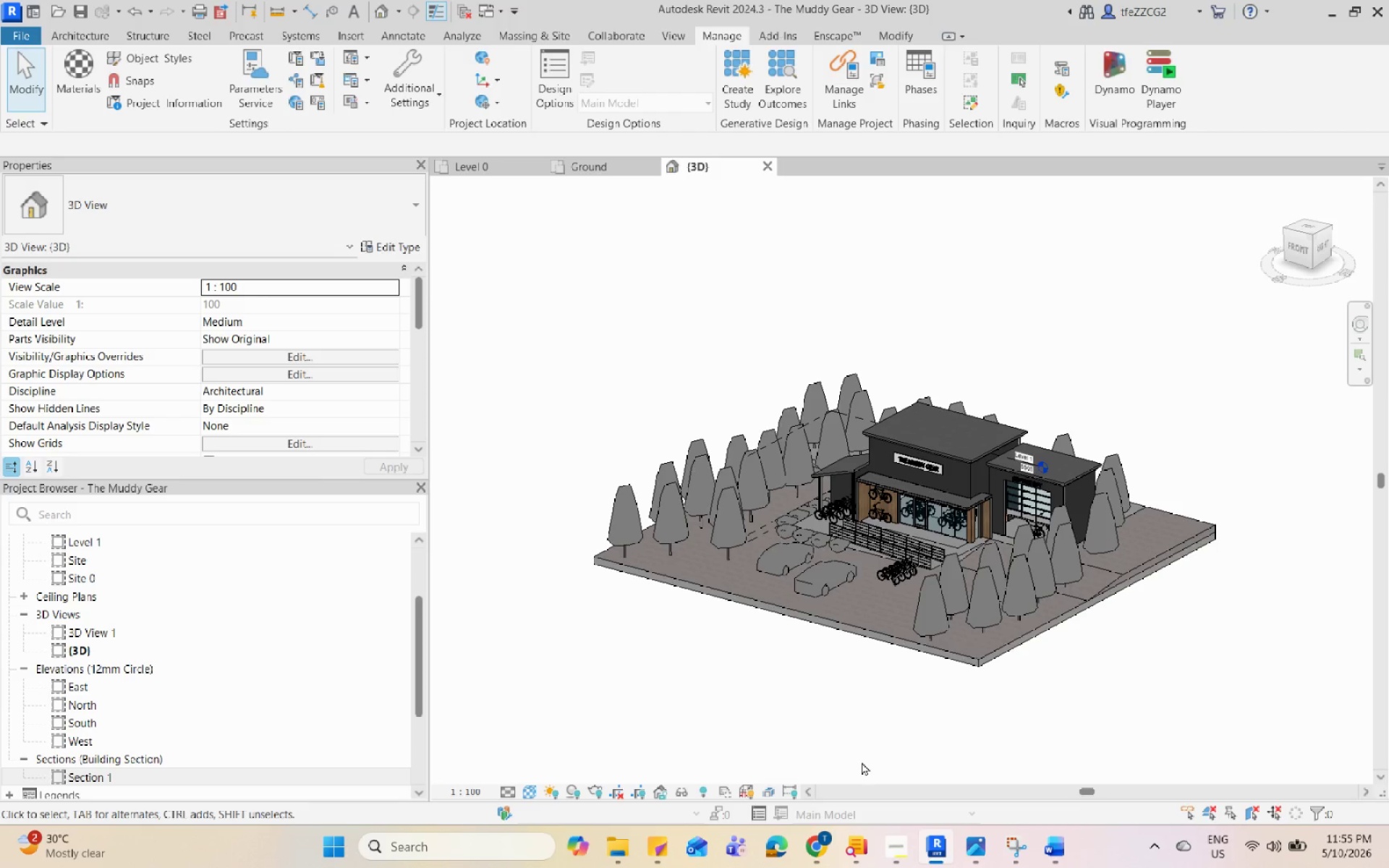 
triple_click([862, 762])
 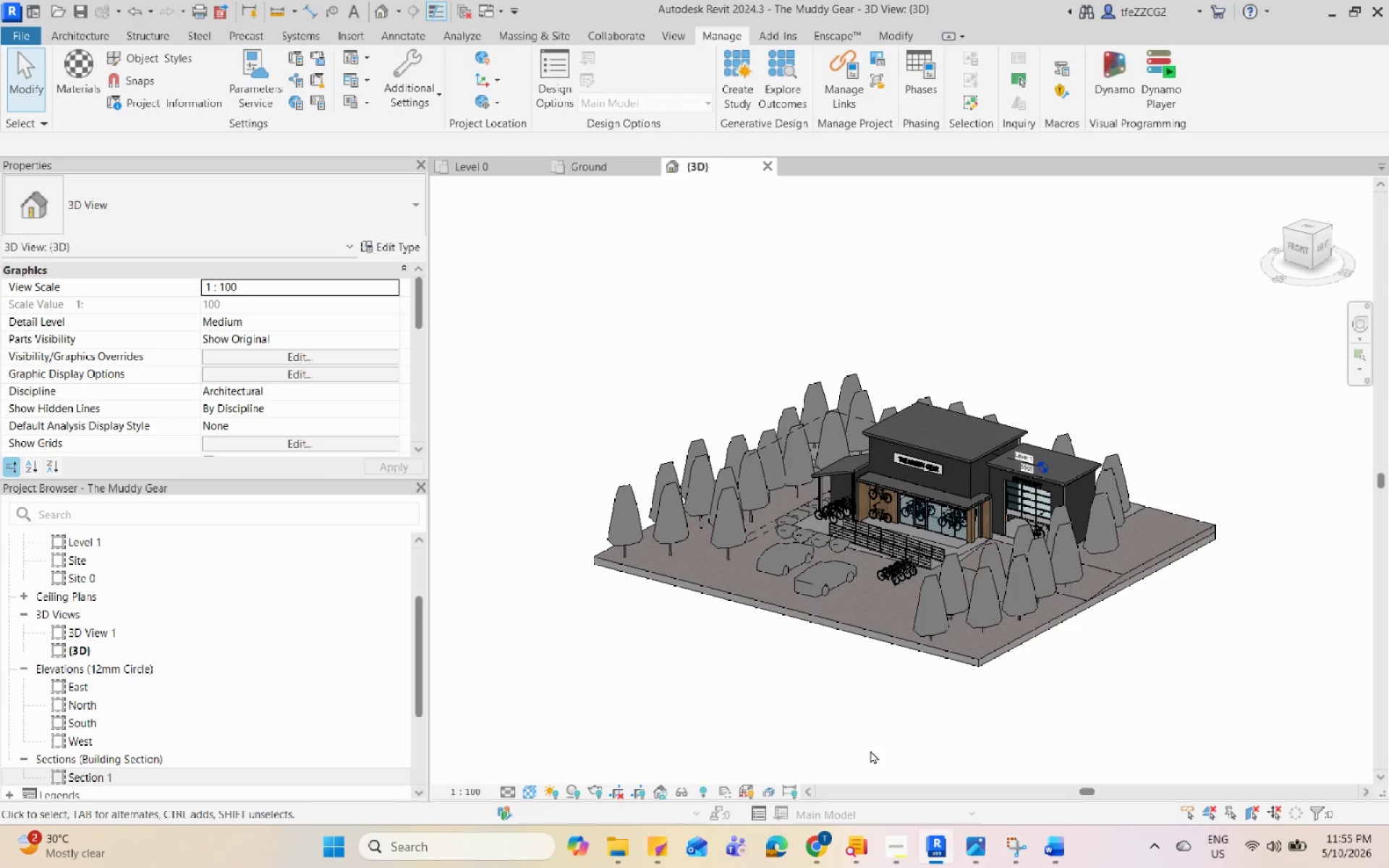 
wait(10.11)
 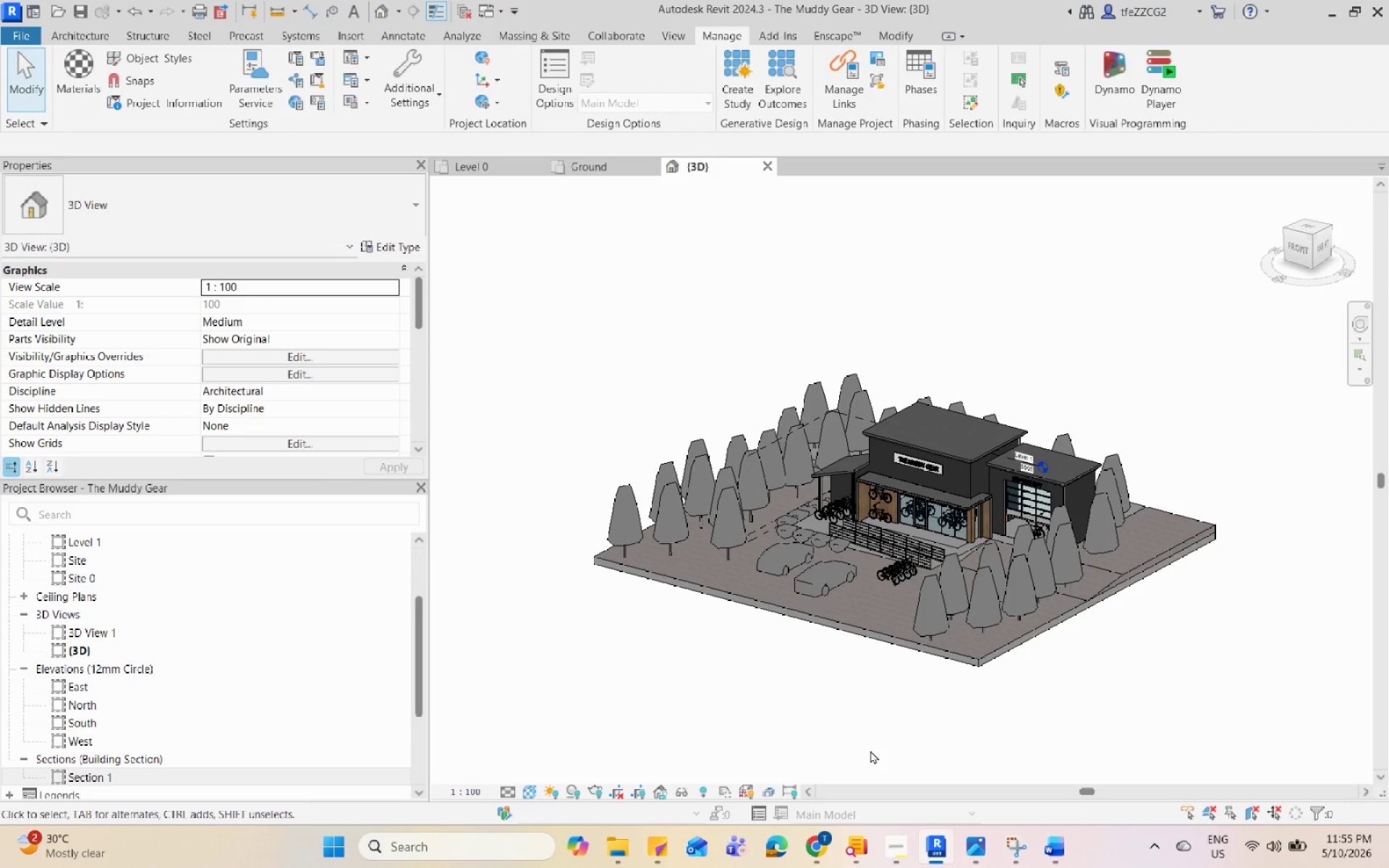 
double_click([870, 750])
 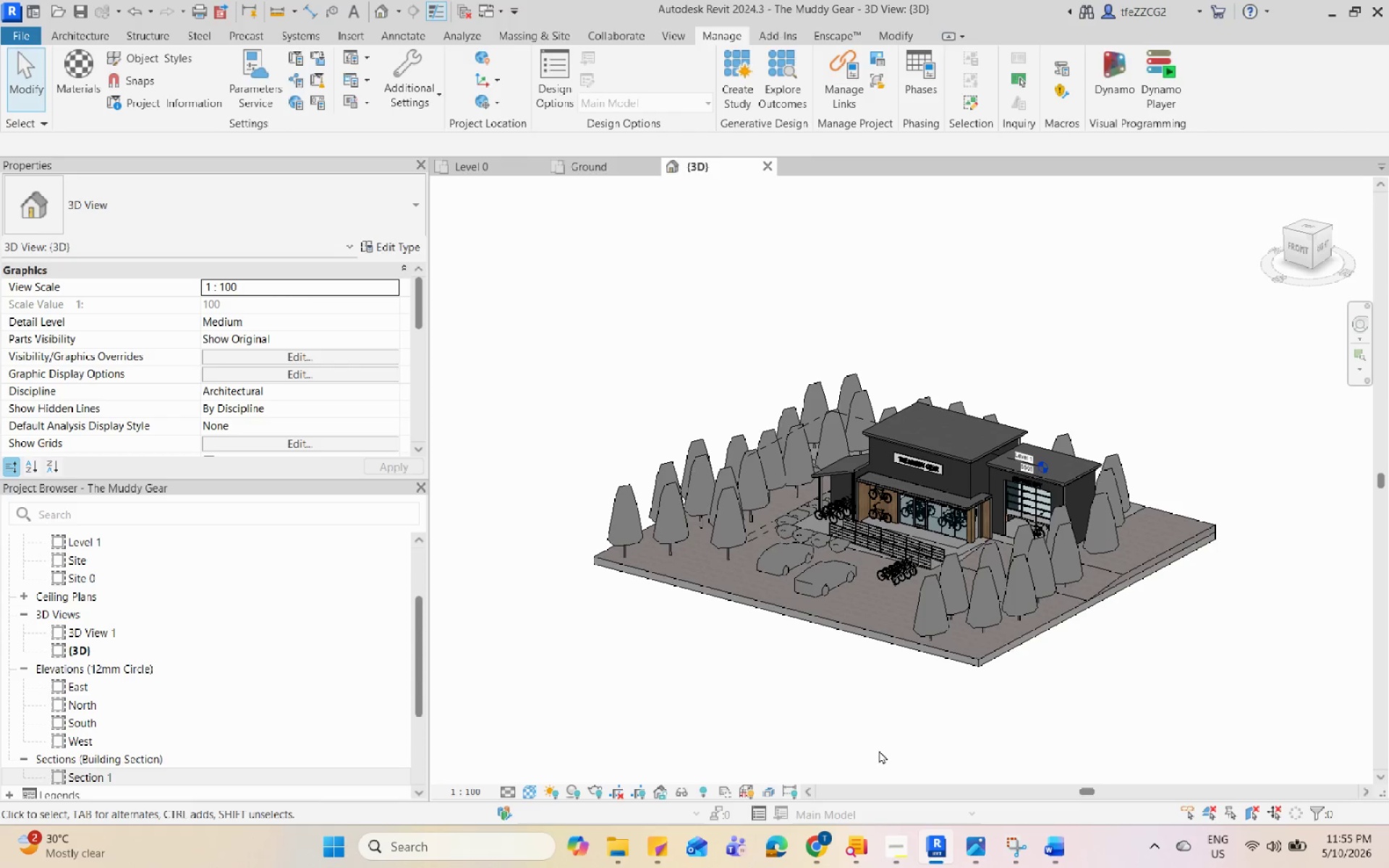 
left_click_drag(start_coordinate=[876, 750], to_coordinate=[880, 749])
 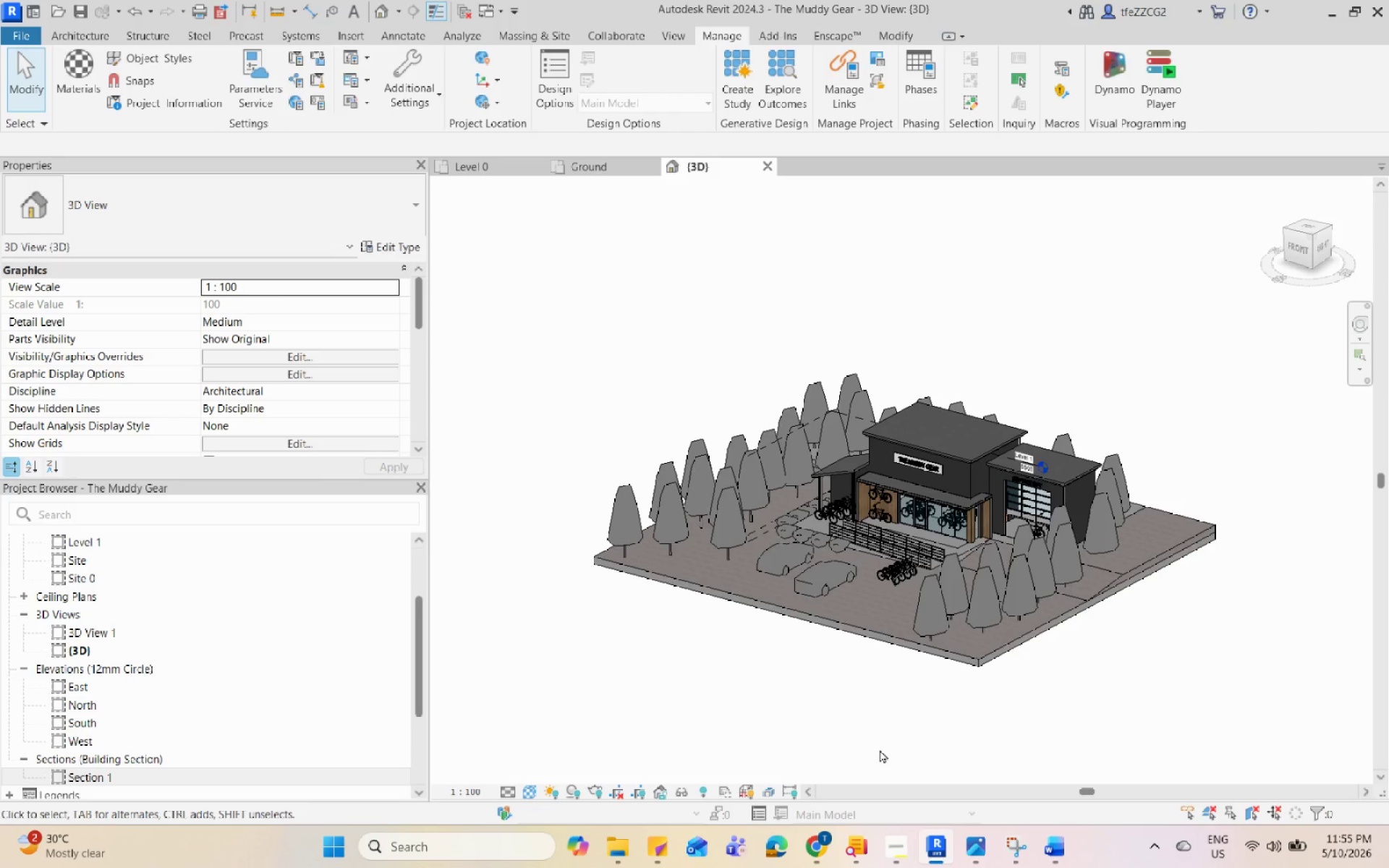 
triple_click([880, 749])
 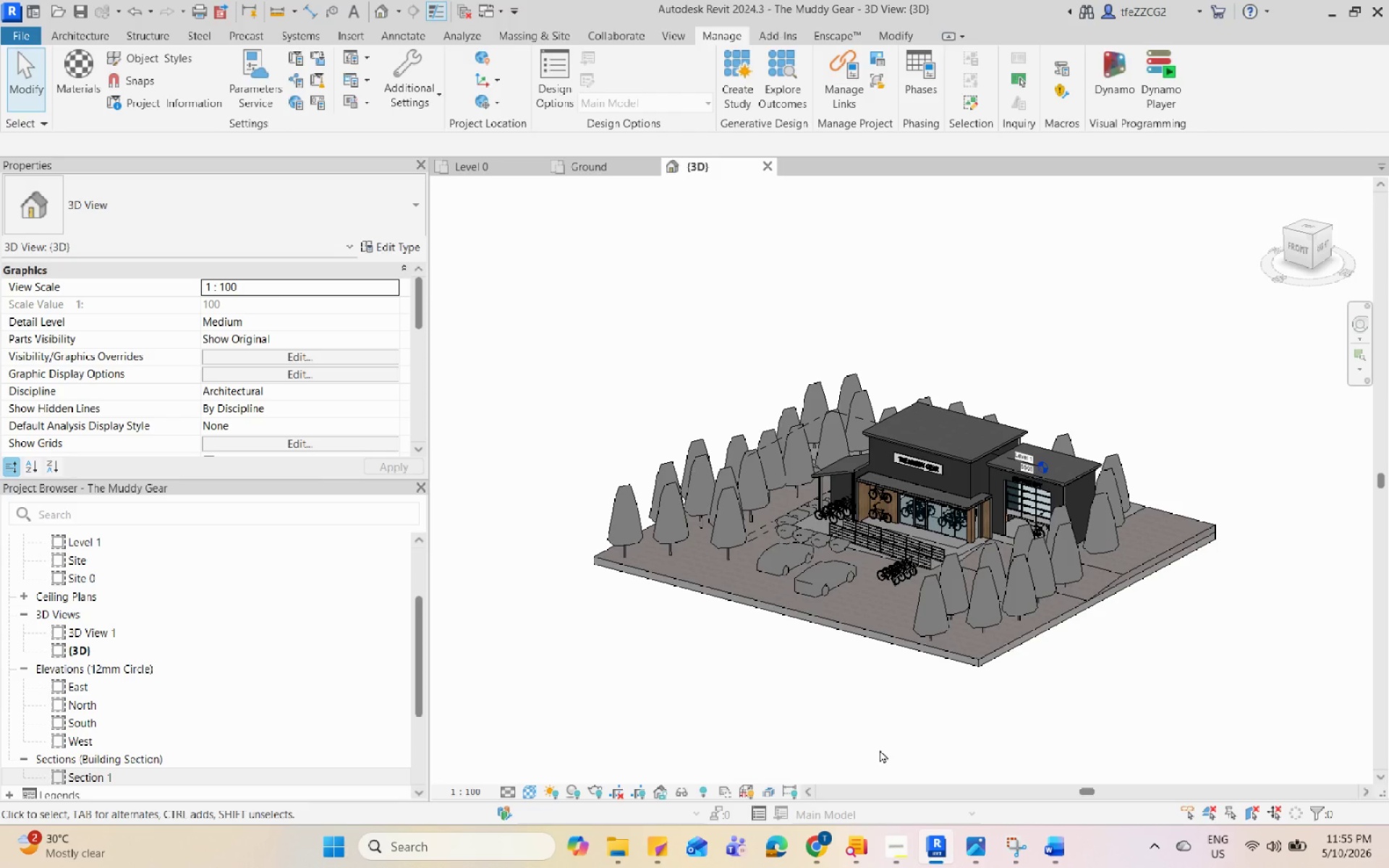 
triple_click([880, 749])
 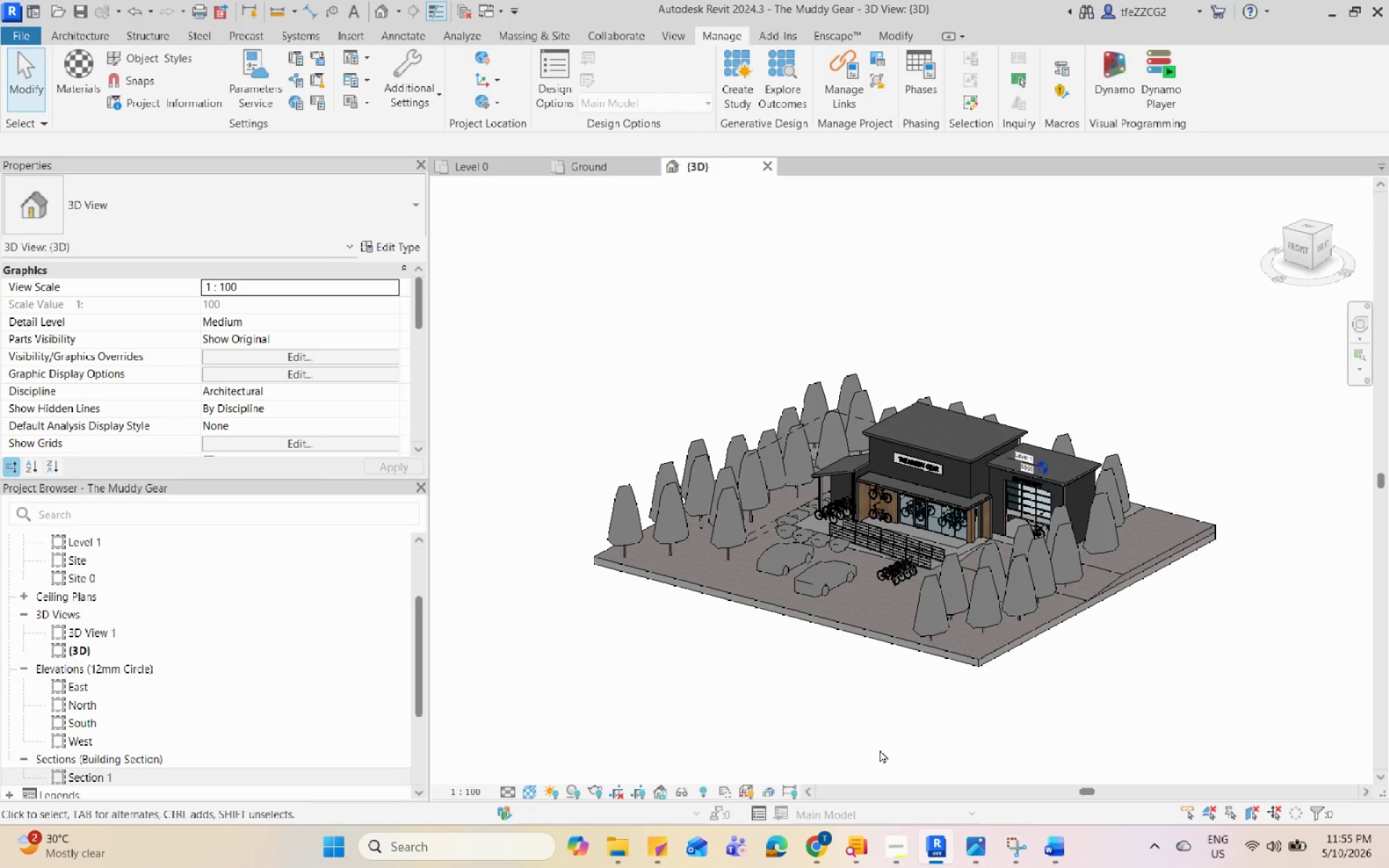 
triple_click([880, 749])
 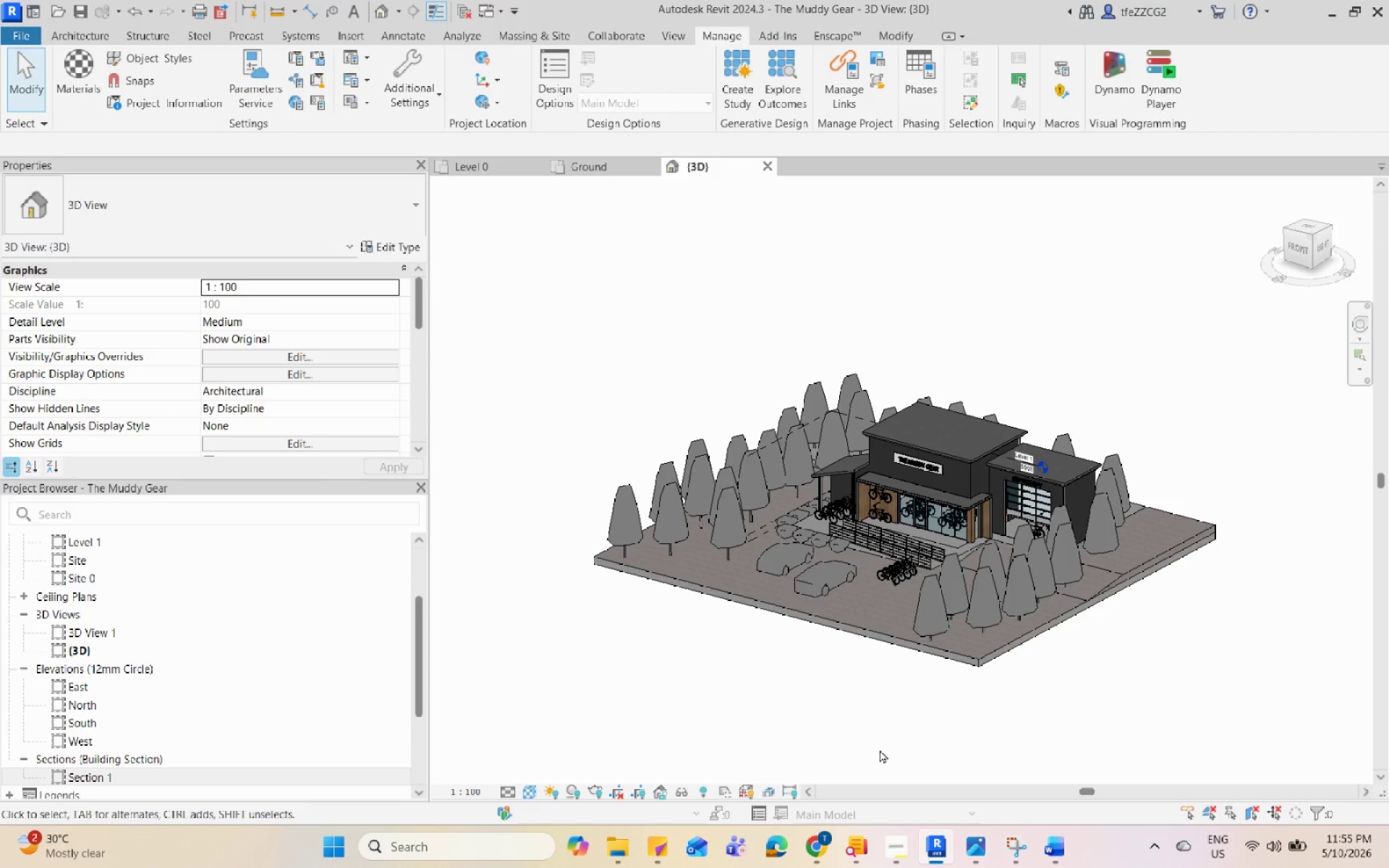 
triple_click([880, 749])
 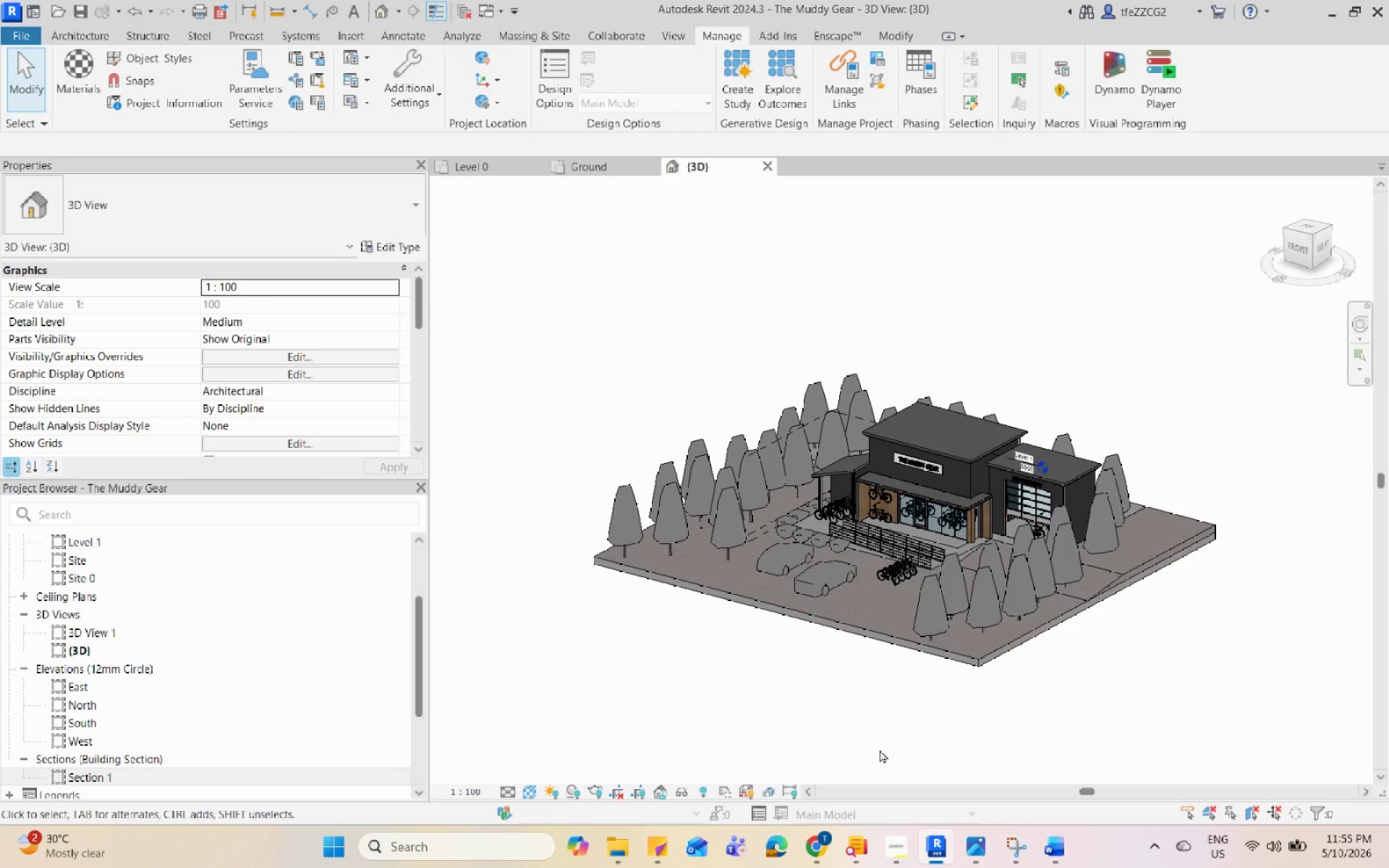 
triple_click([880, 749])
 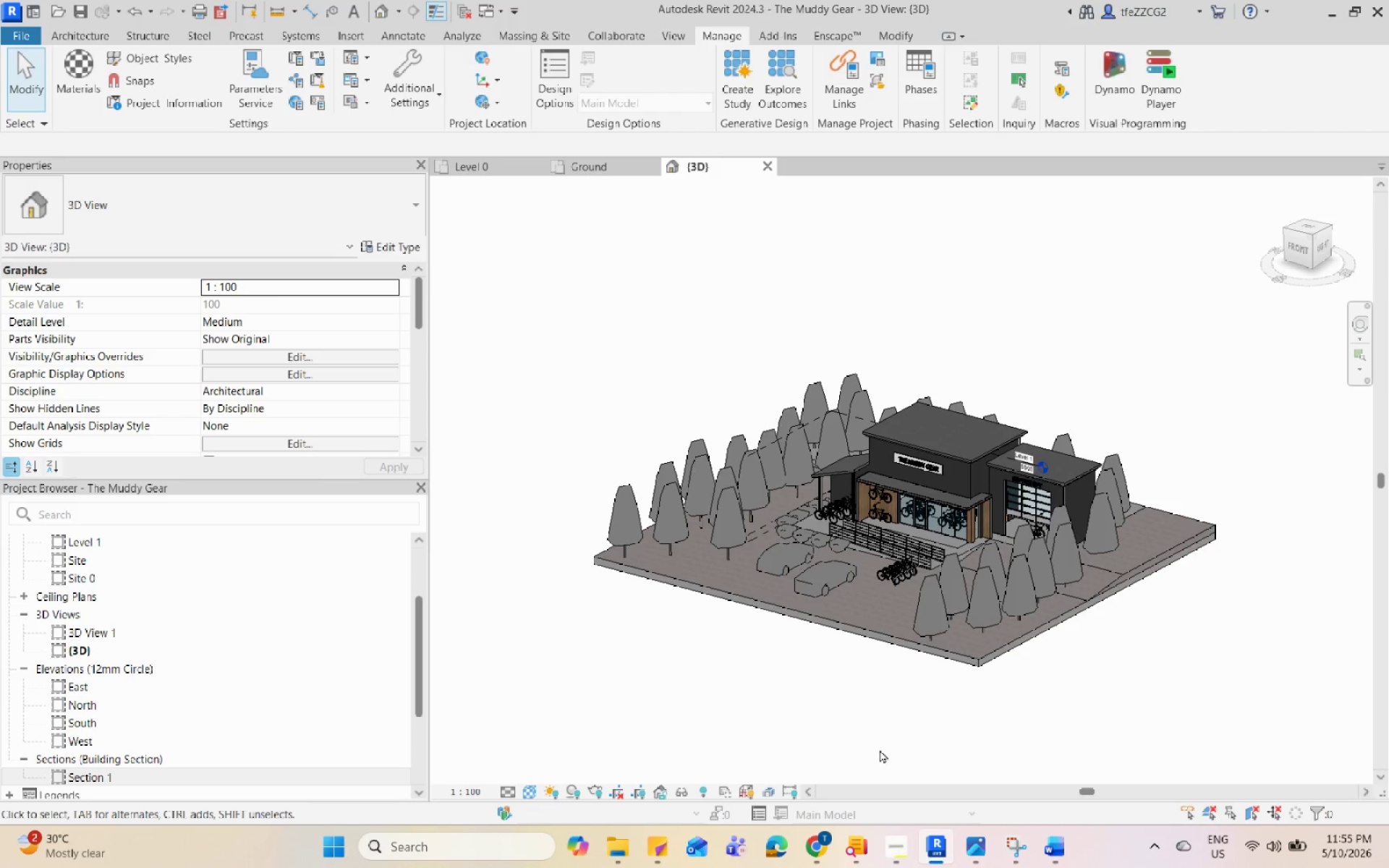 
triple_click([880, 749])
 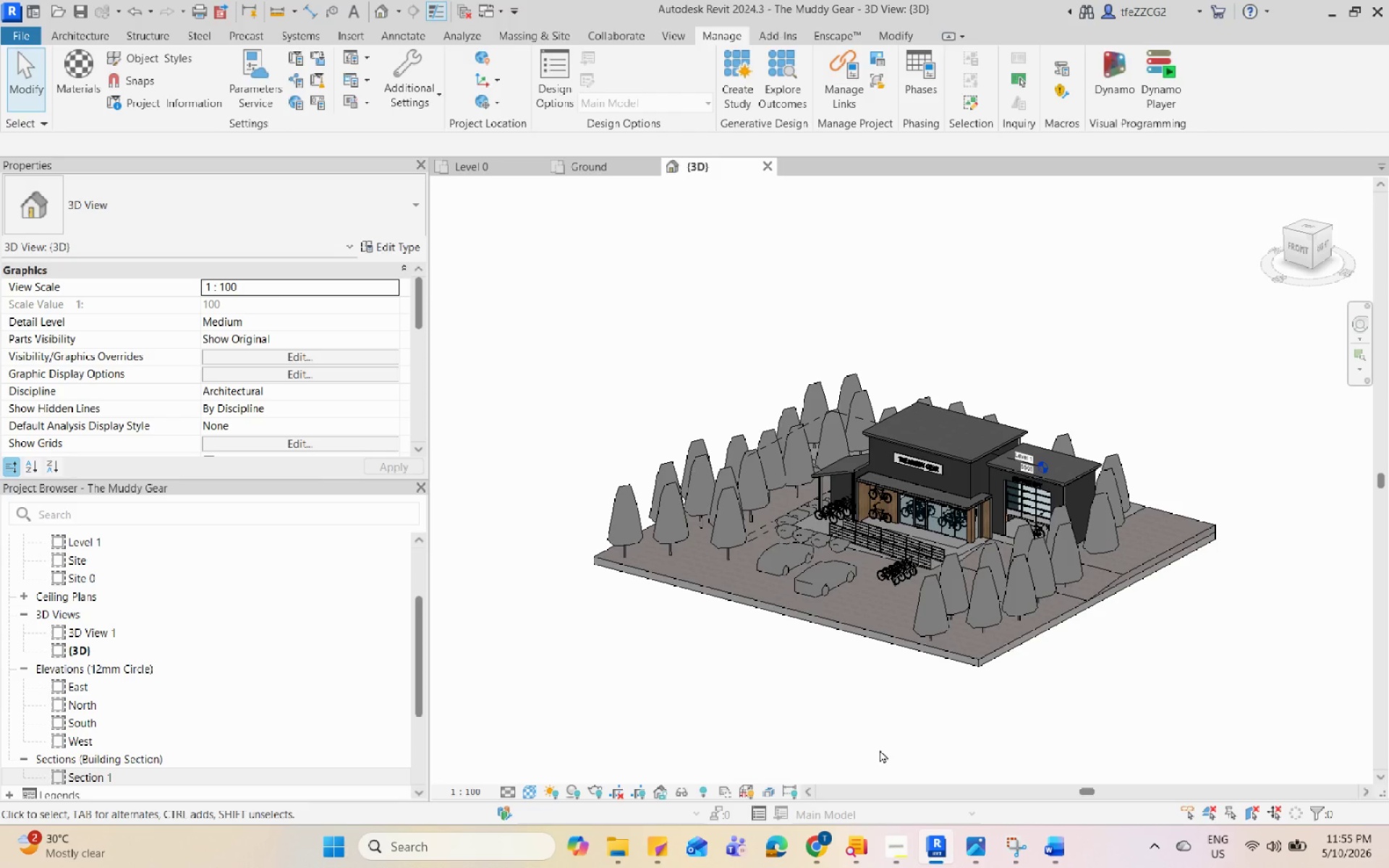 
triple_click([880, 749])
 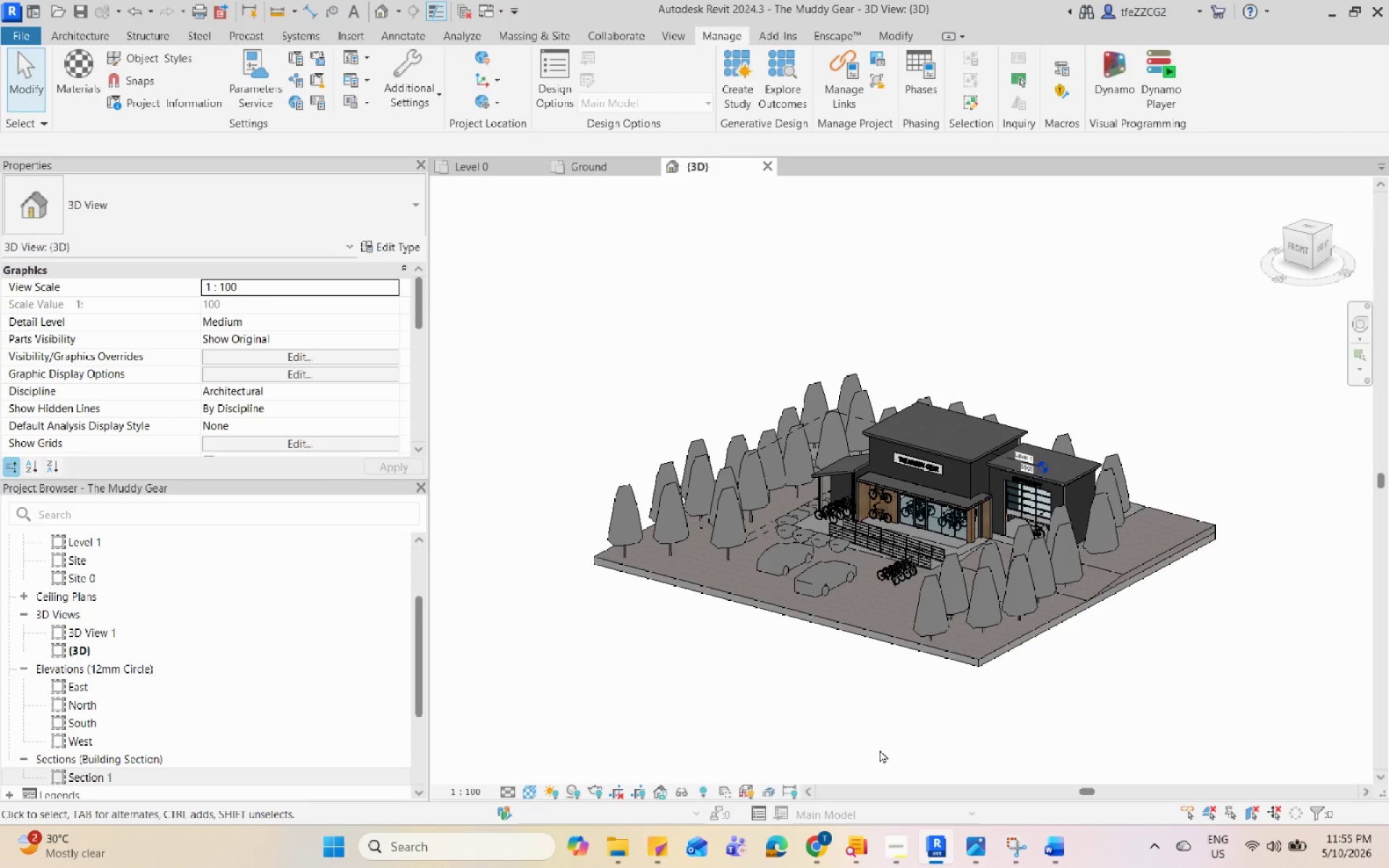 
triple_click([880, 749])
 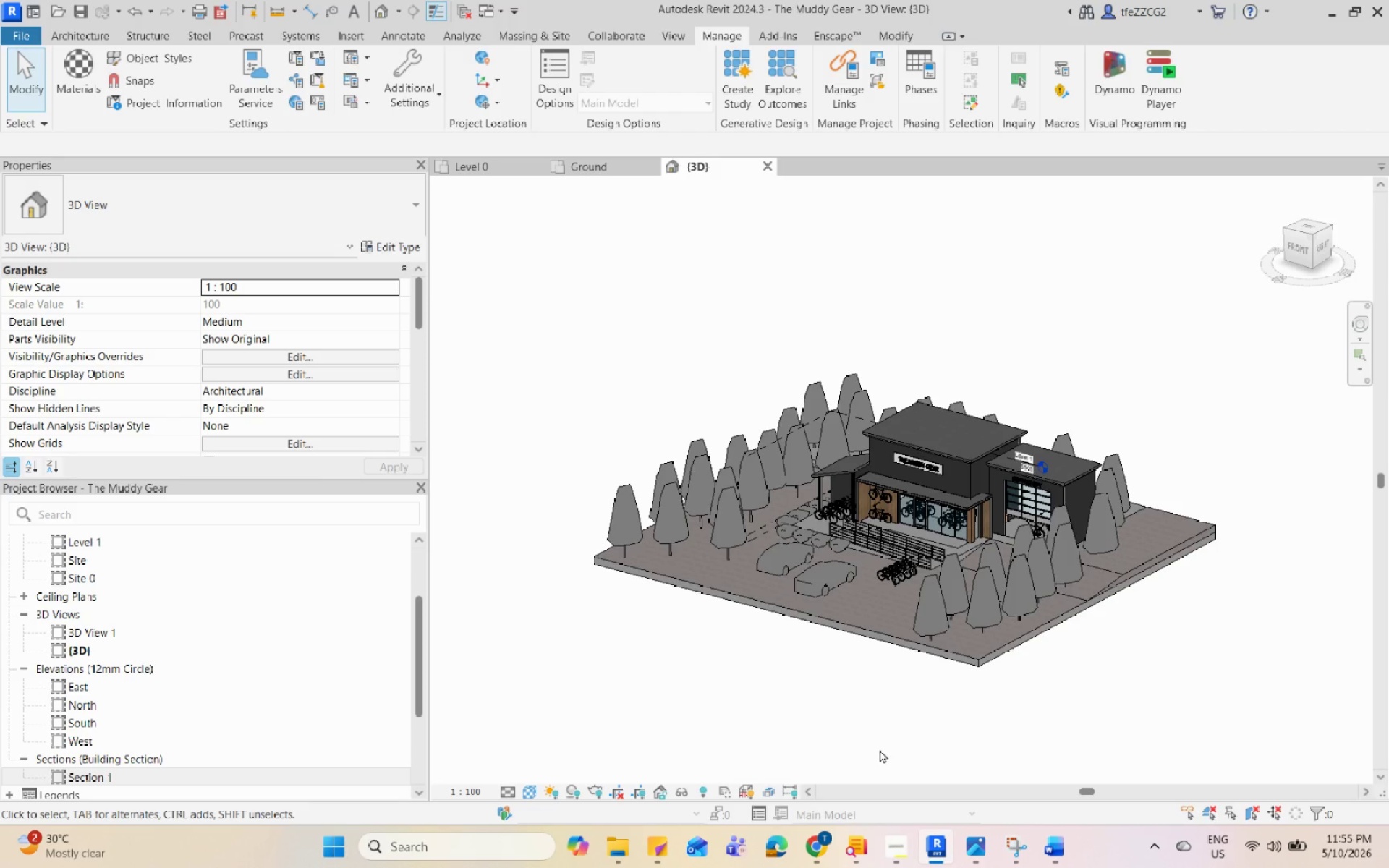 
triple_click([880, 749])
 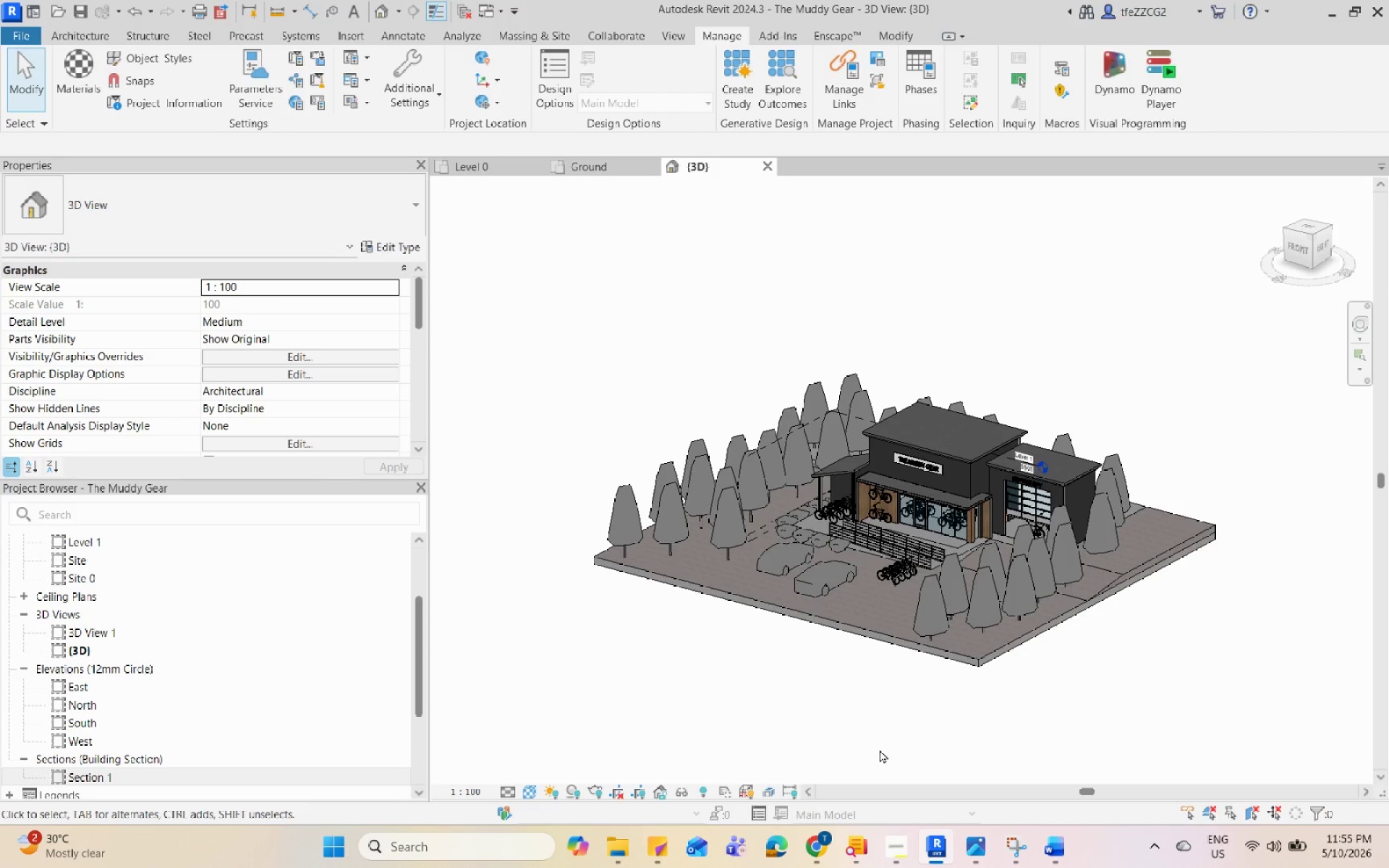 
triple_click([880, 749])
 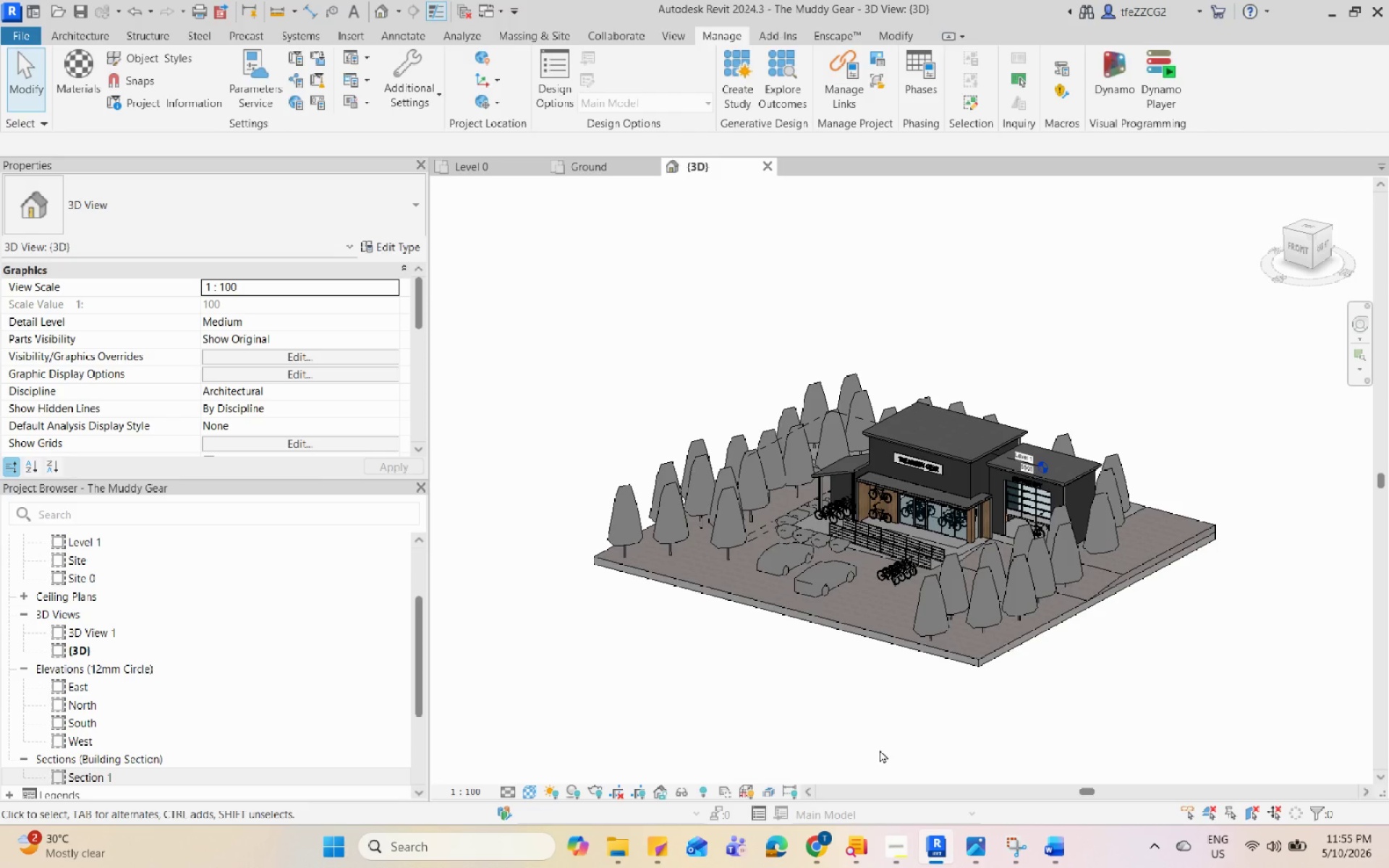 
triple_click([880, 749])
 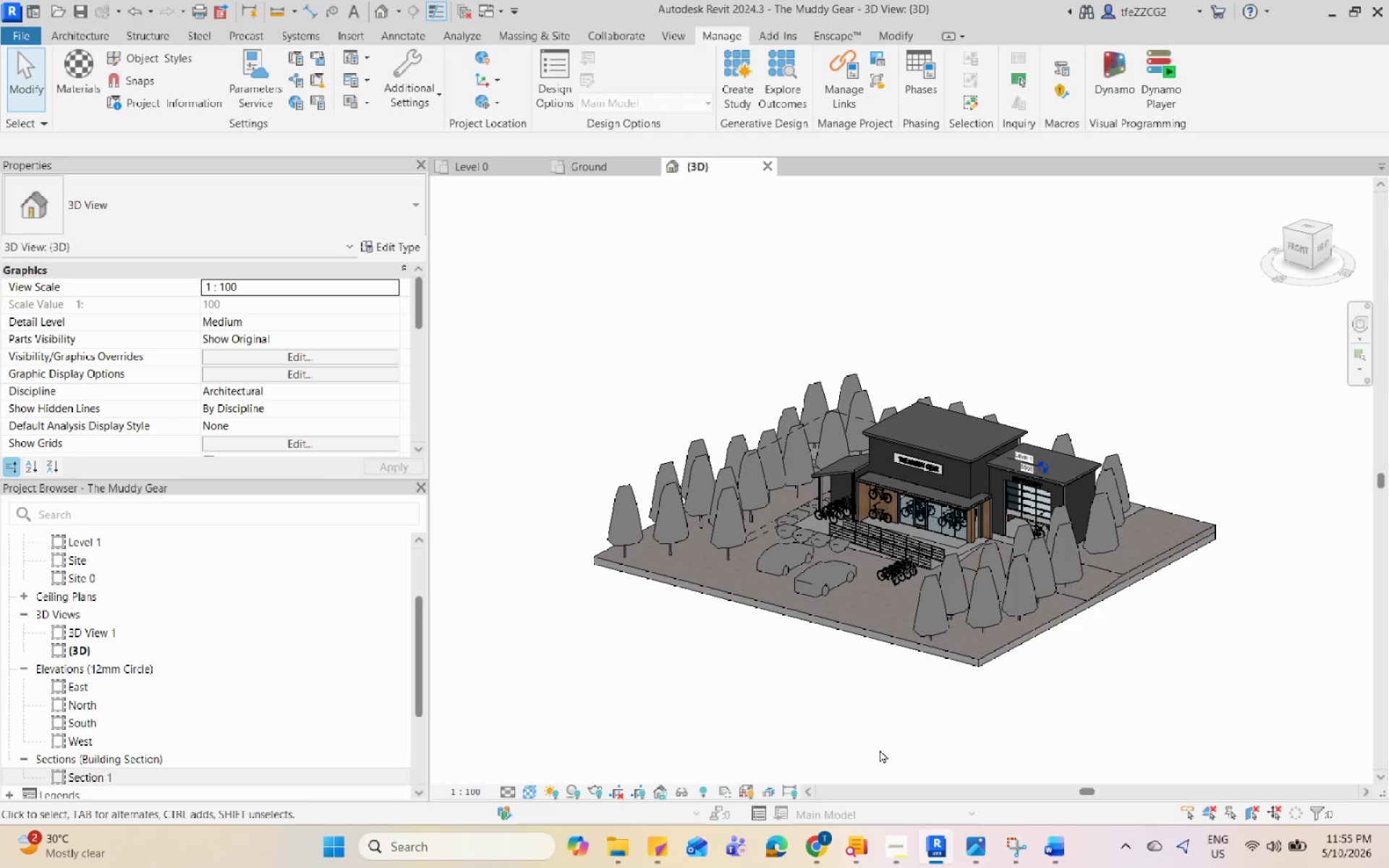 
triple_click([880, 749])